 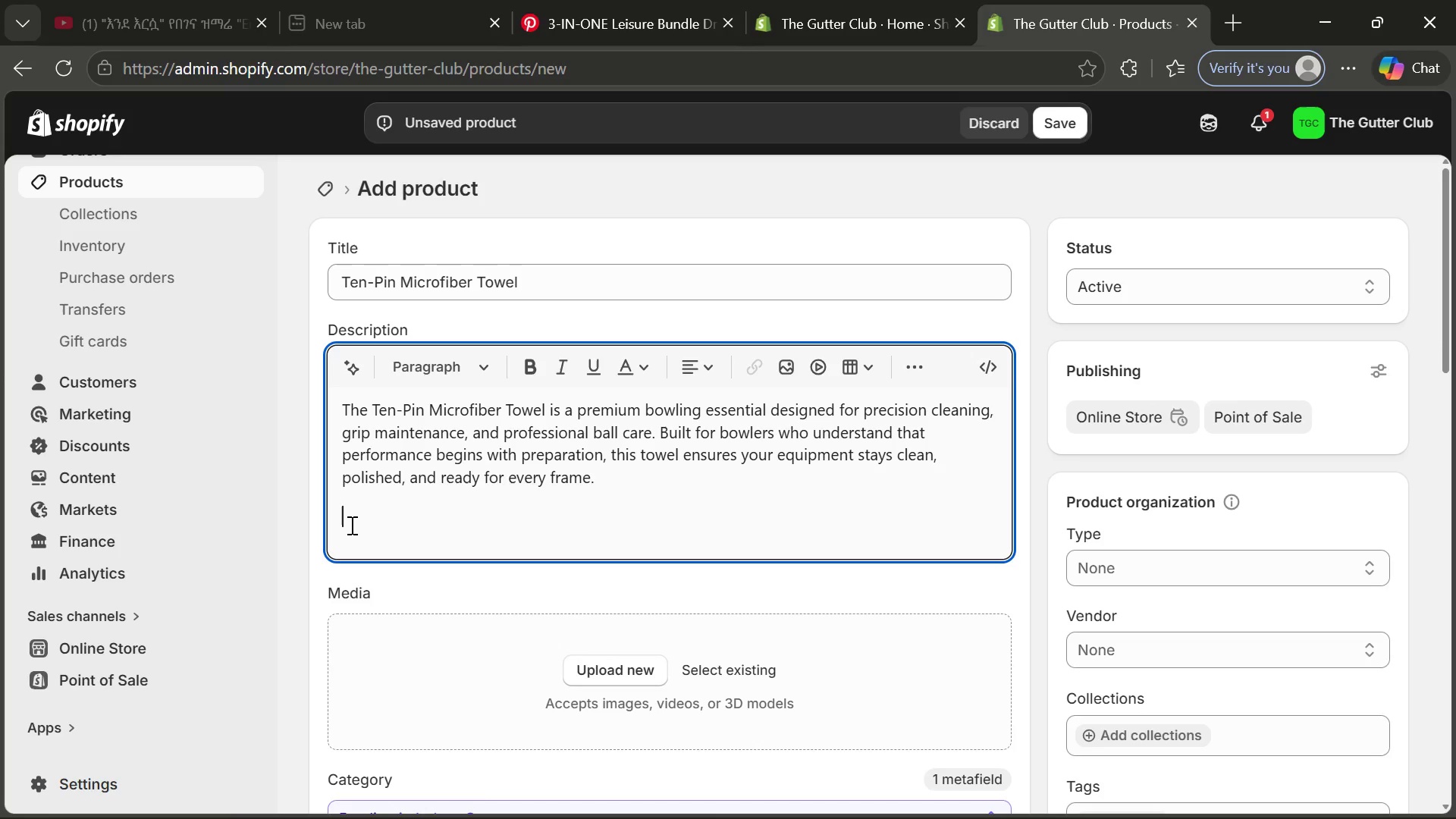 
type(Mde)
key(Backspace)
key(Backspace)
type(ade from ultra-fine microfiber fibers, the towel delivers superior bso)
 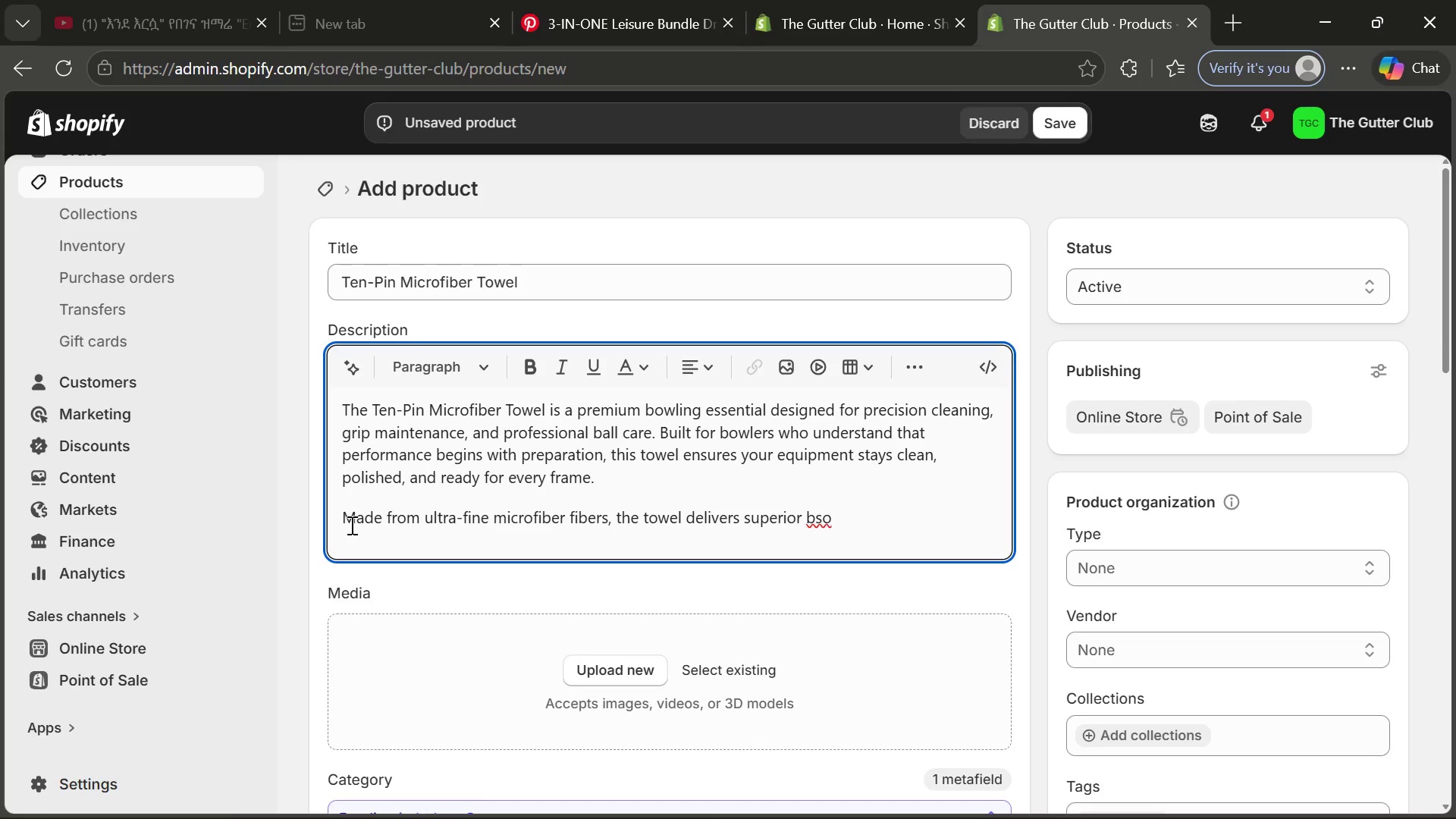 
key(Backspace)
key(Backspace)
key(Backspace)
type(absorb)
 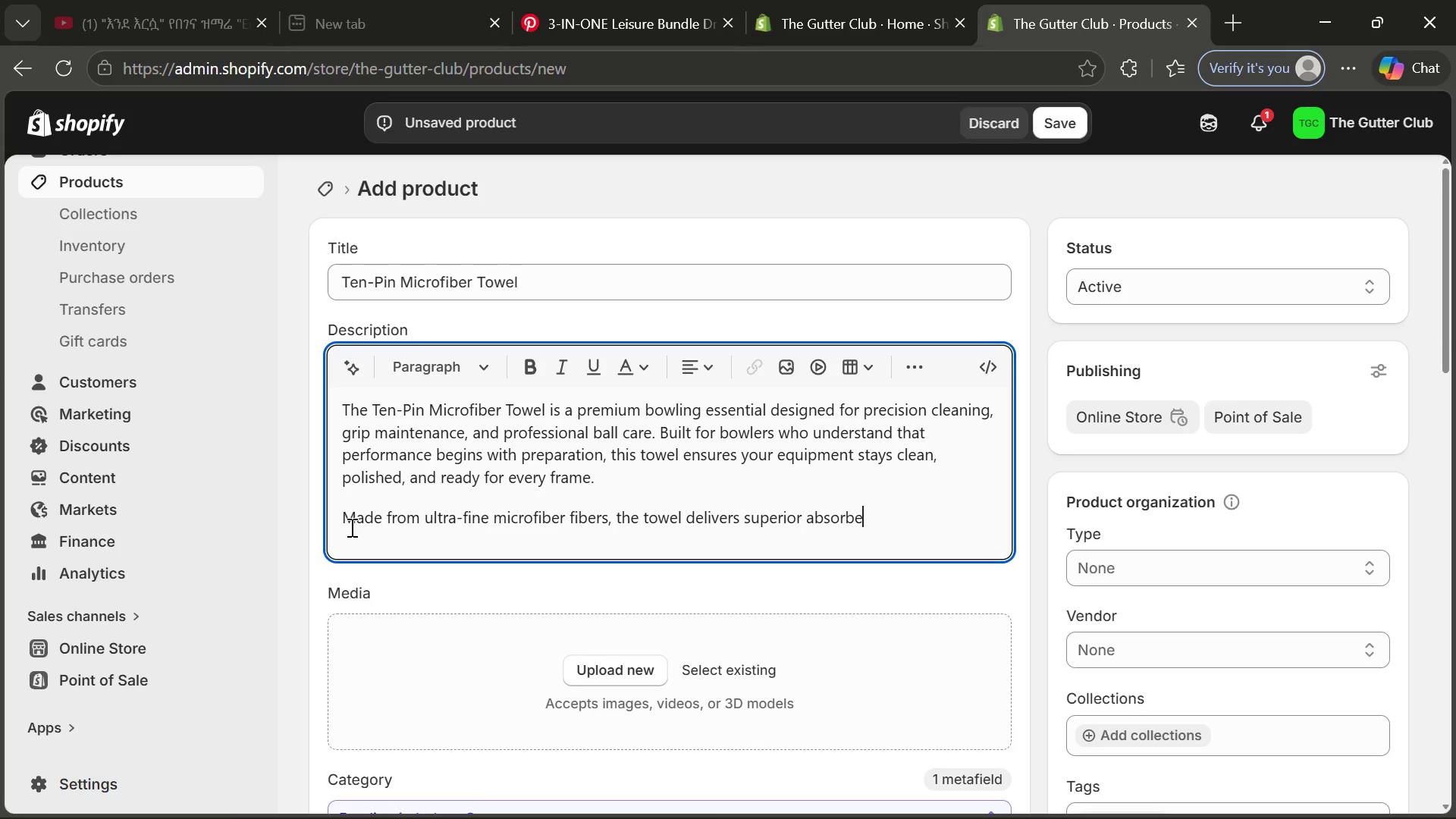 
type(ency wj)
key(Backspace)
type(hile remaining extremely soft cleab)
key(Backspace)
type(n)
 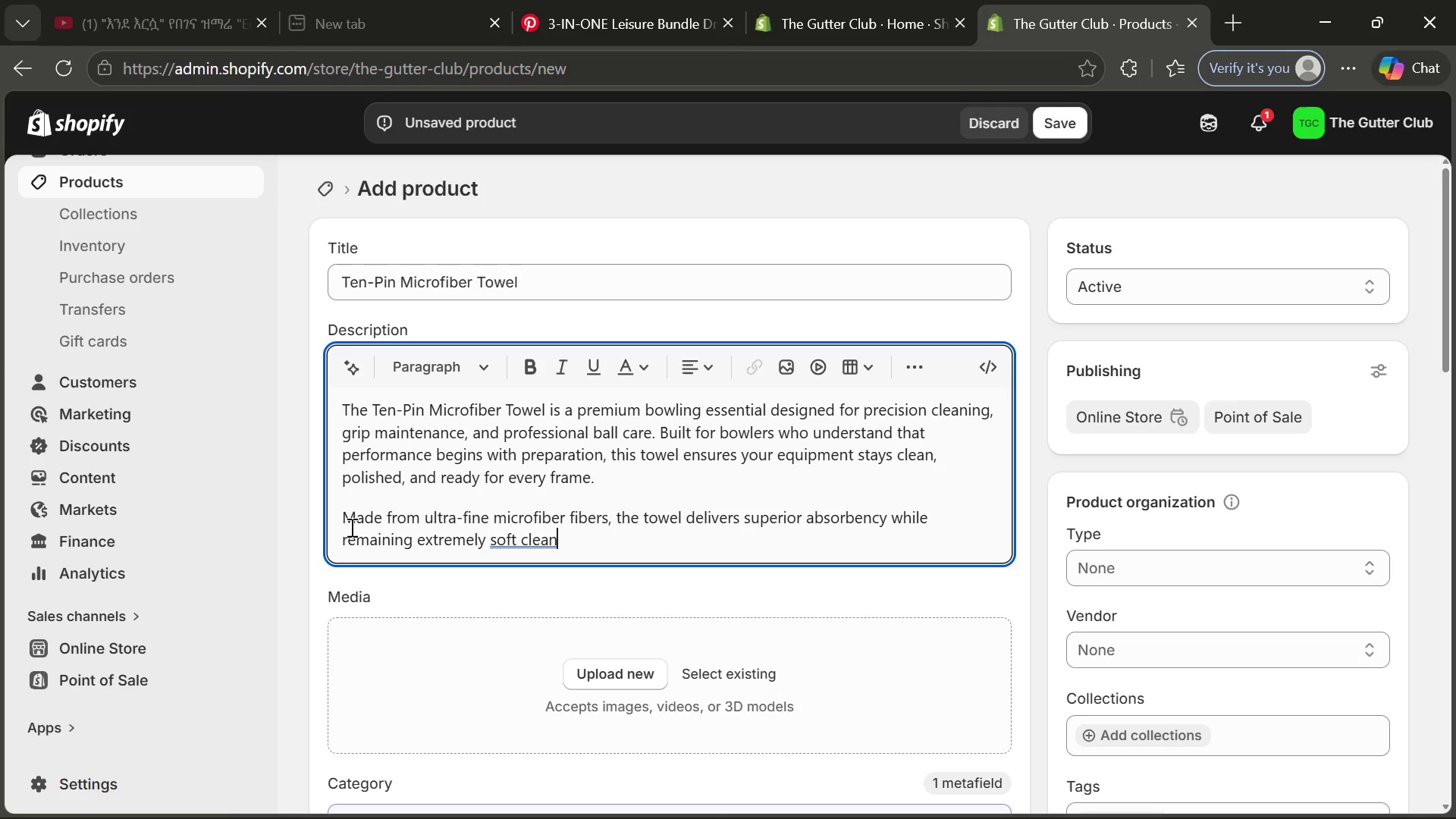 
key(Backspace)
key(Backspace)
key(Backspace)
key(Backspace)
key(Backspace)
type(and non-abs)
key(Backspace)
type(rasive,)
key(Backspace)
type(. This allows it to safely clean bowling ball surfaces)
 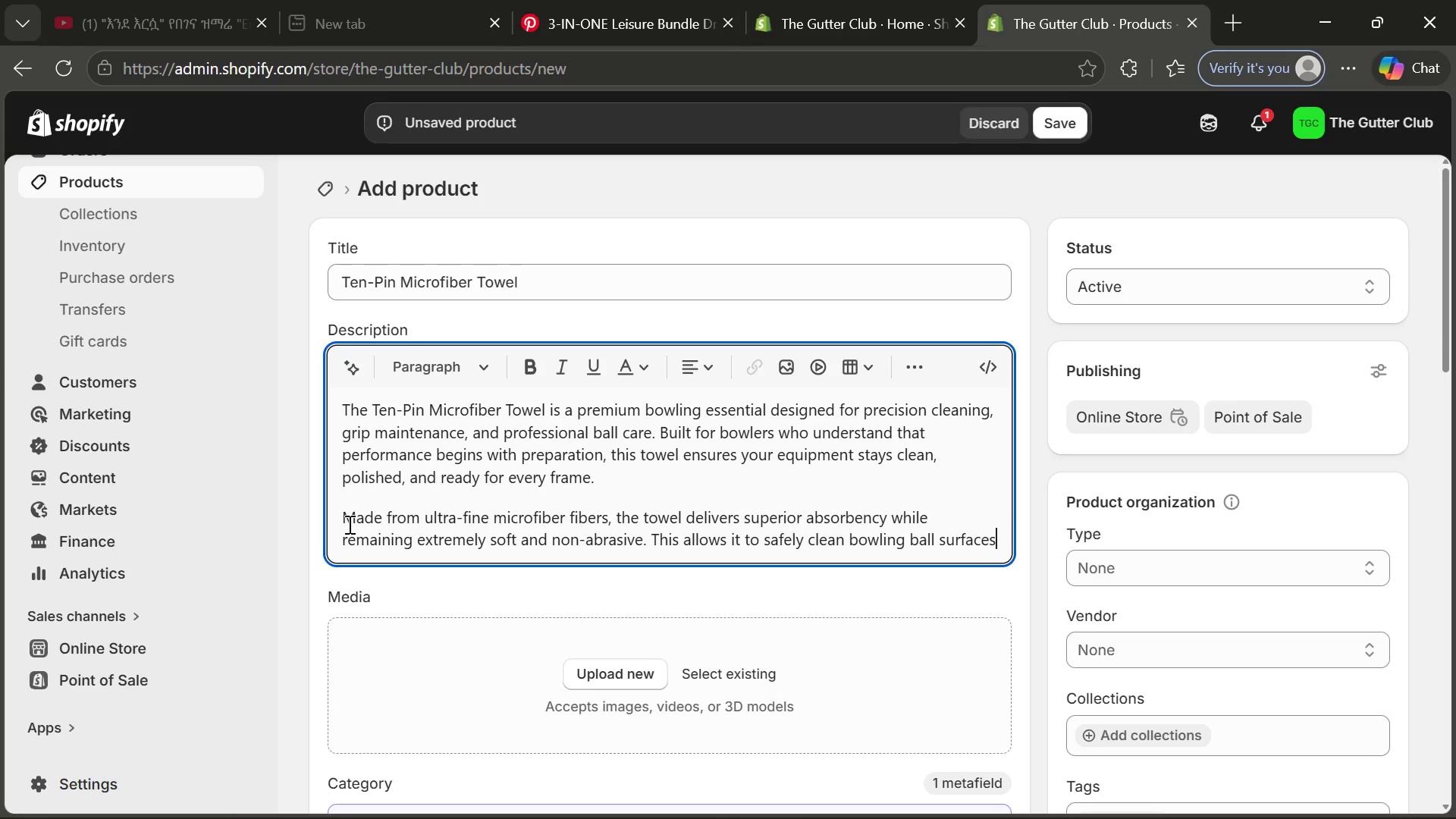 
wait(5.59)
 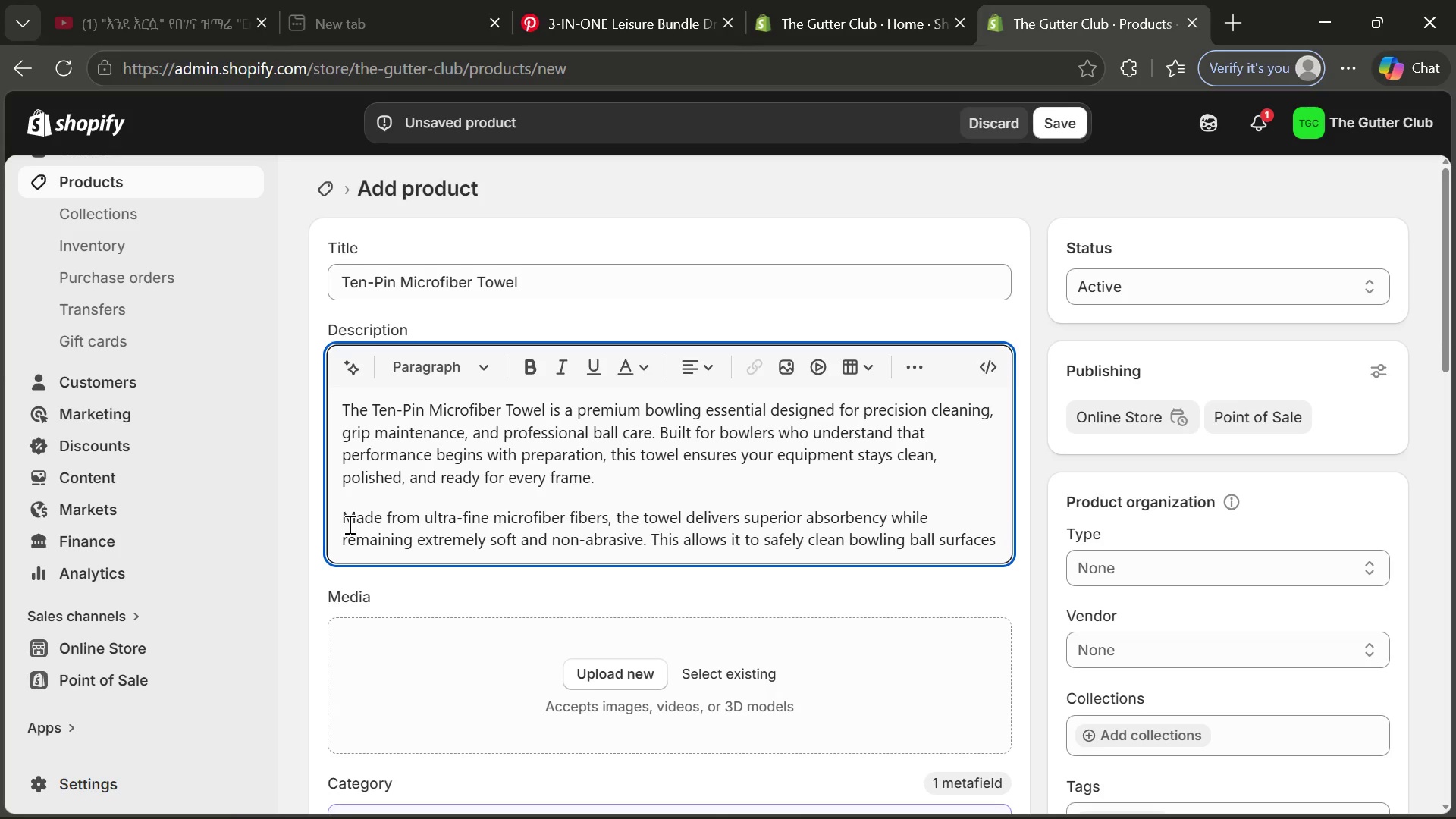 
key(Space)
 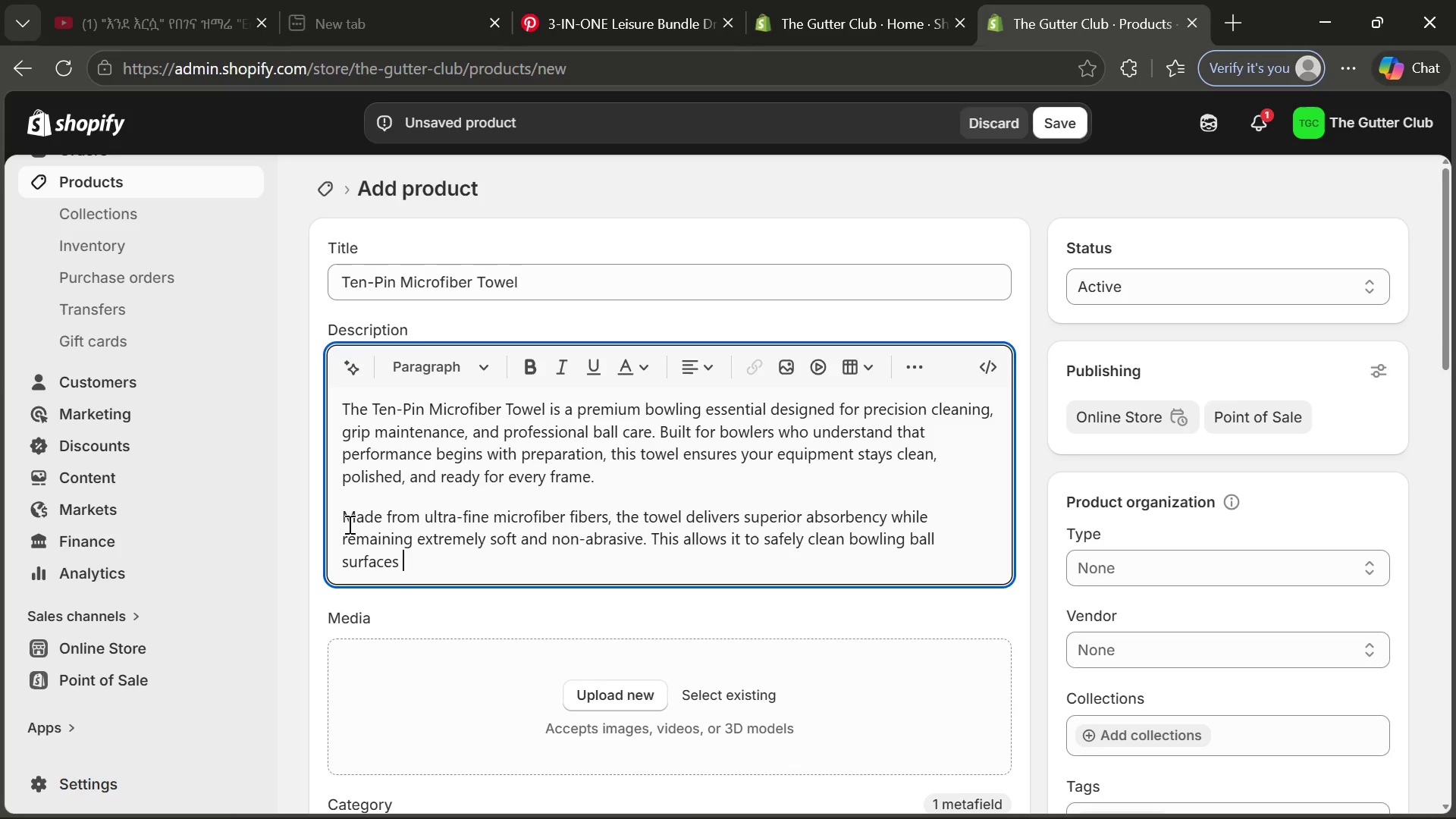 
wait(25.22)
 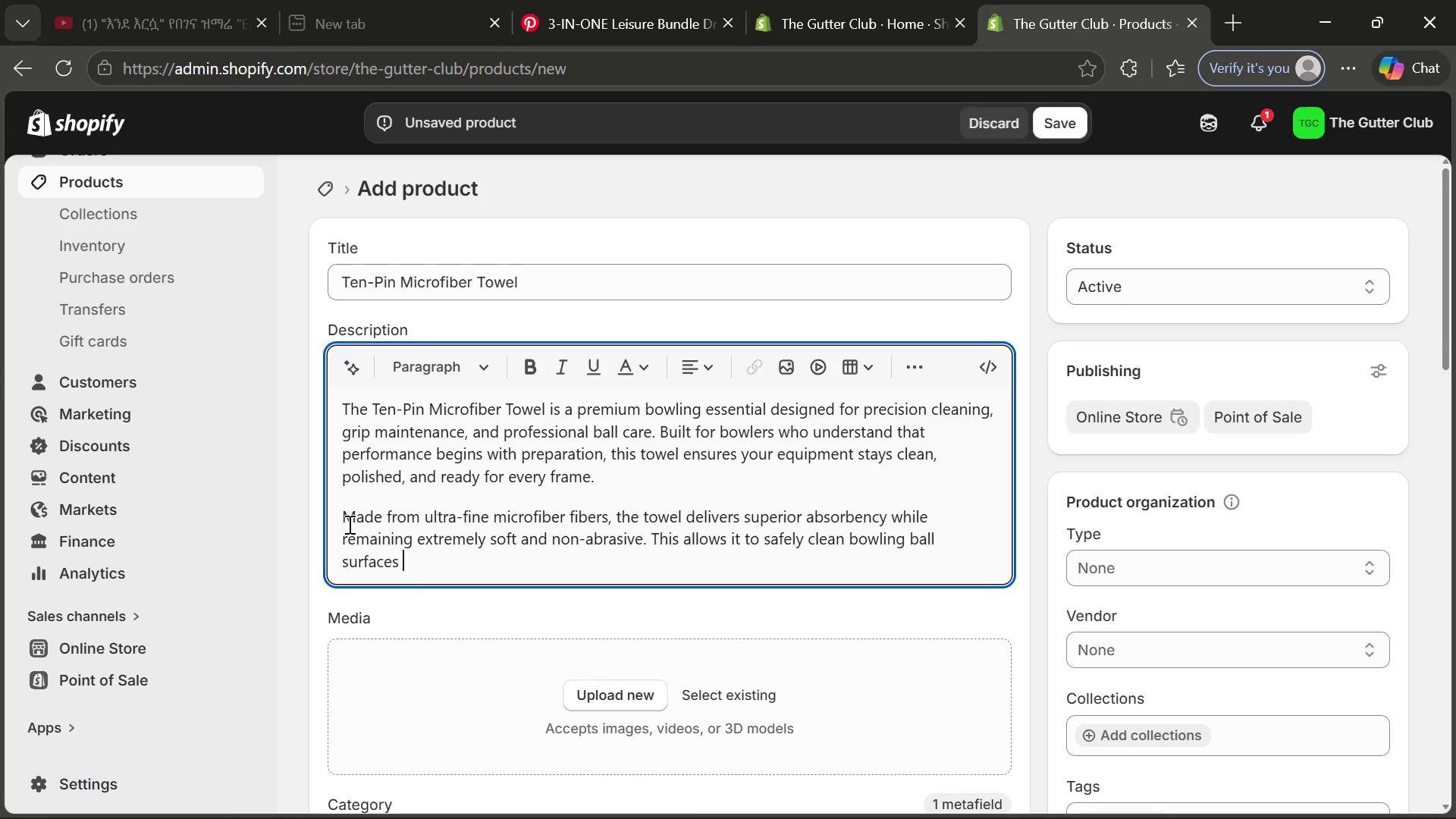 
type(without causing scratches, damage, or residue )
 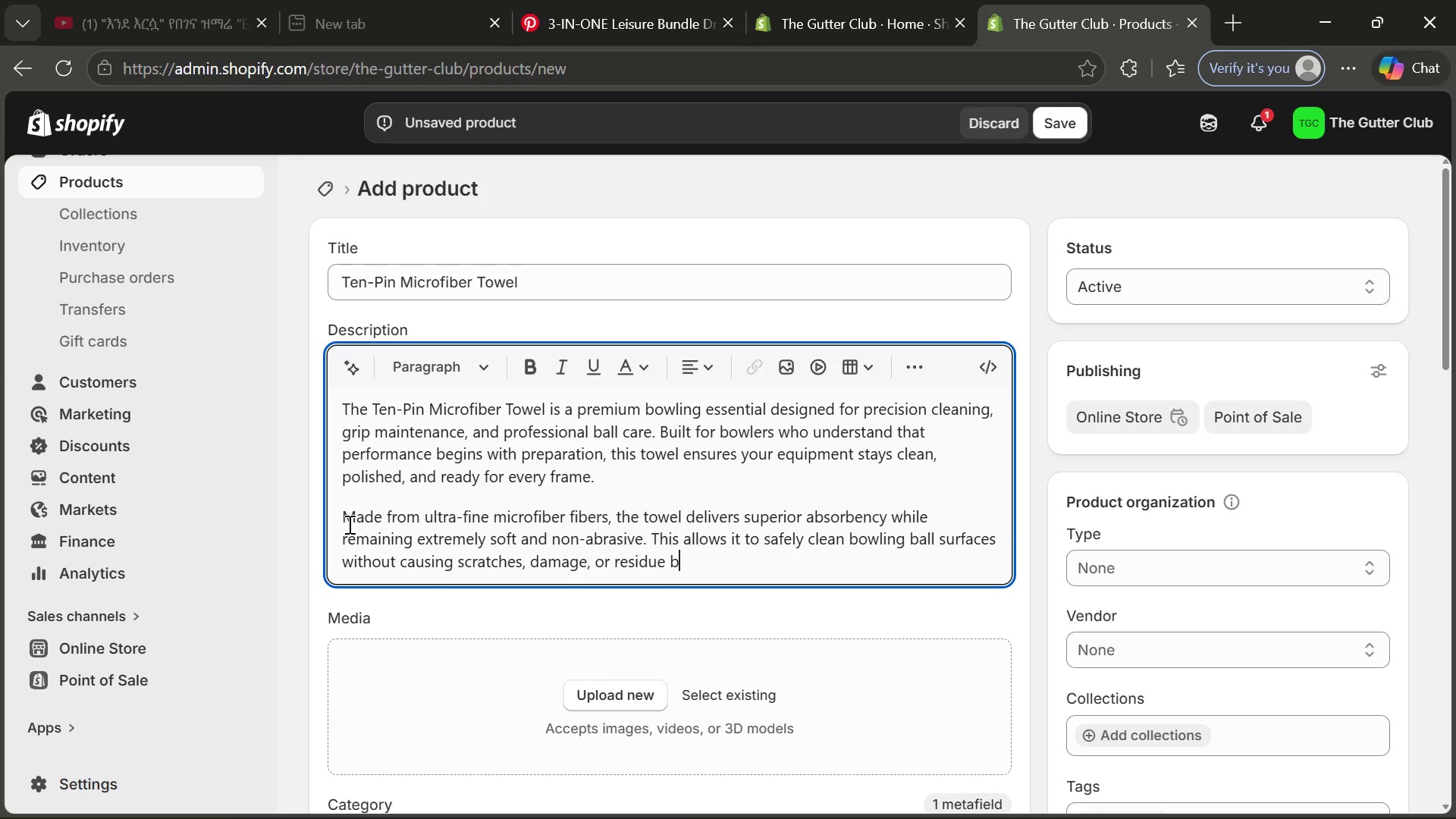 
key(Unknown)
 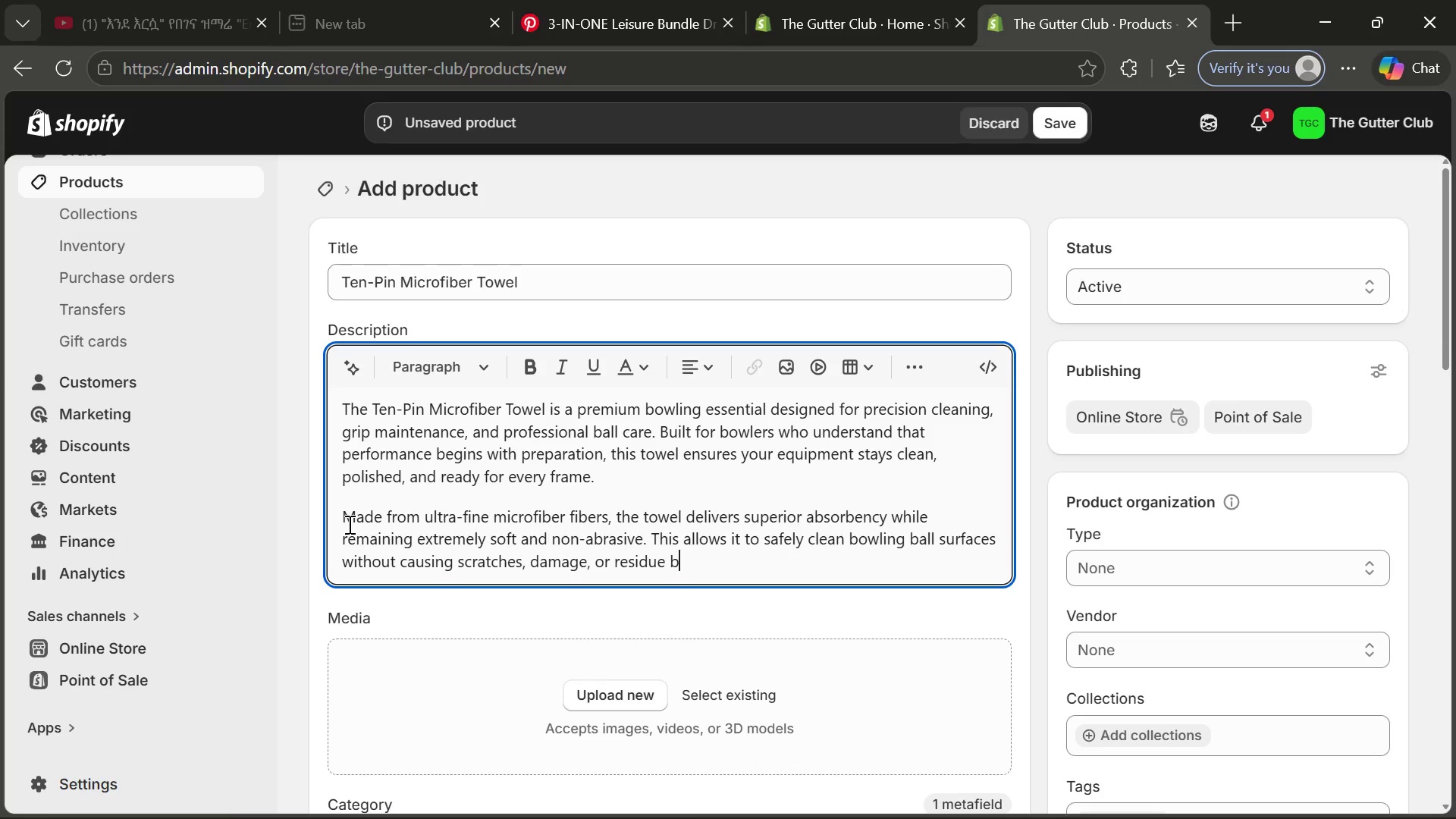 
type(buildup. It effectively removes oil, dust, and lane debris, helping )
 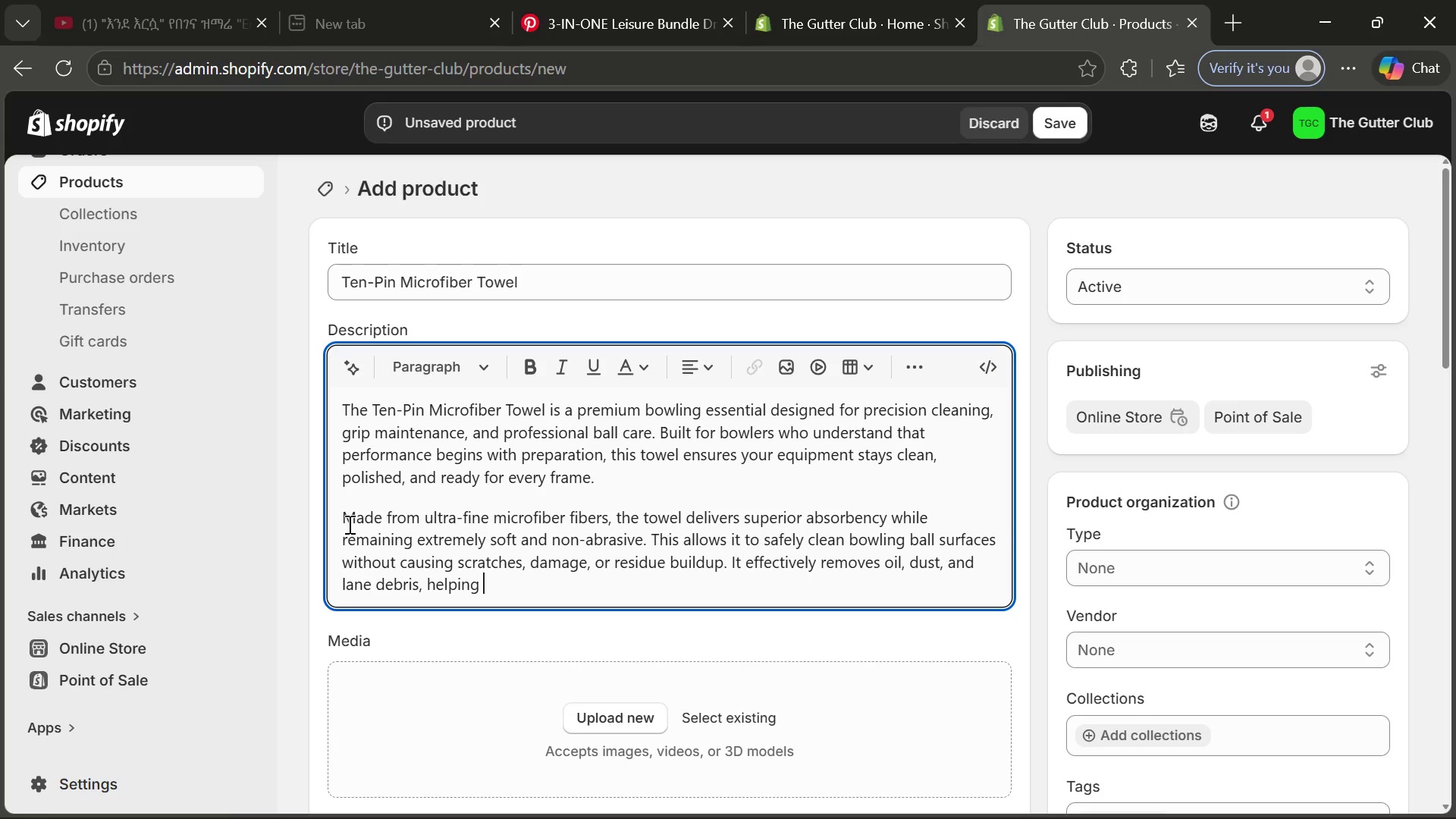 
wait(11.34)
 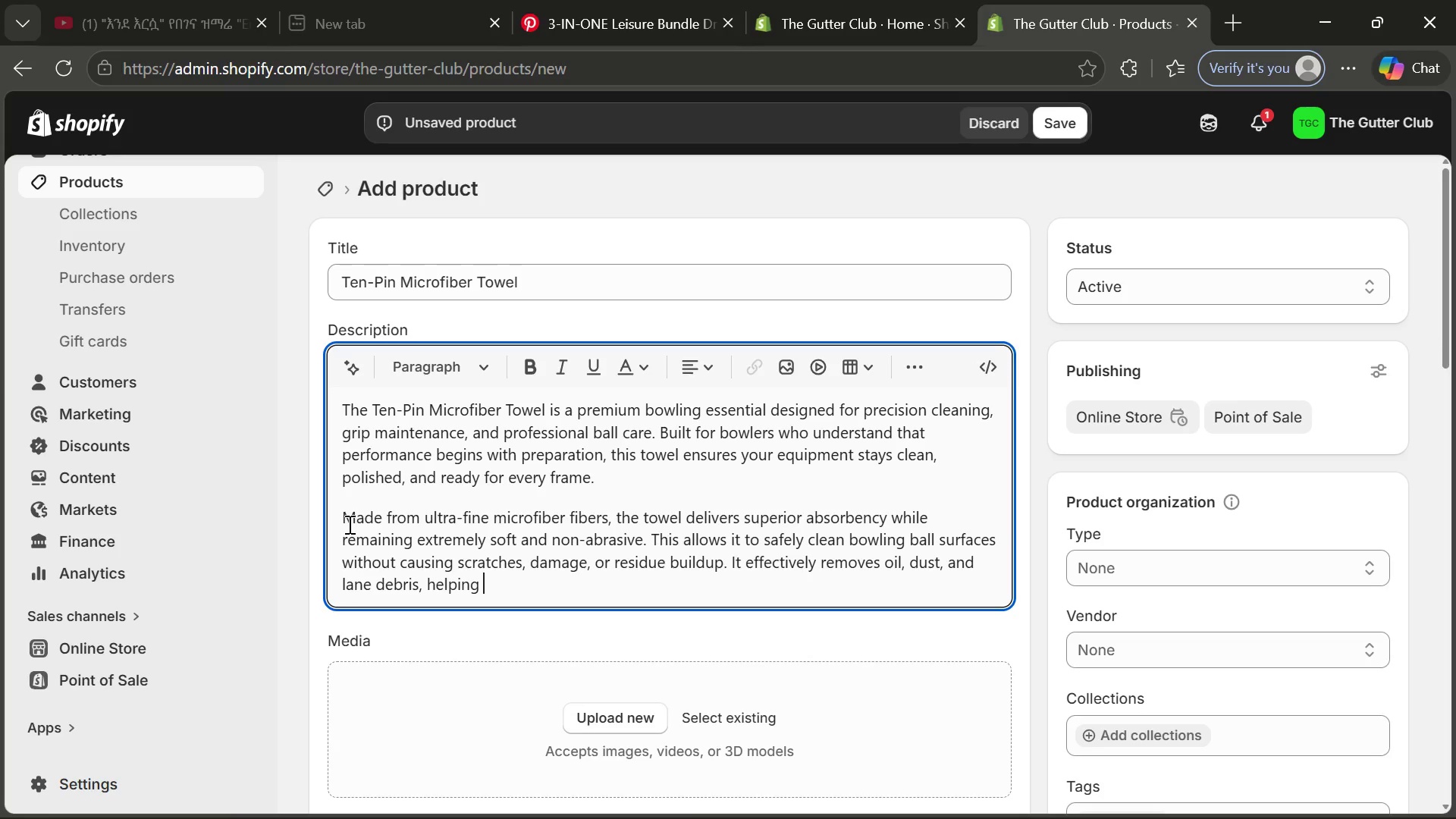 
type(maintain consistent ball reaction and perfo)
 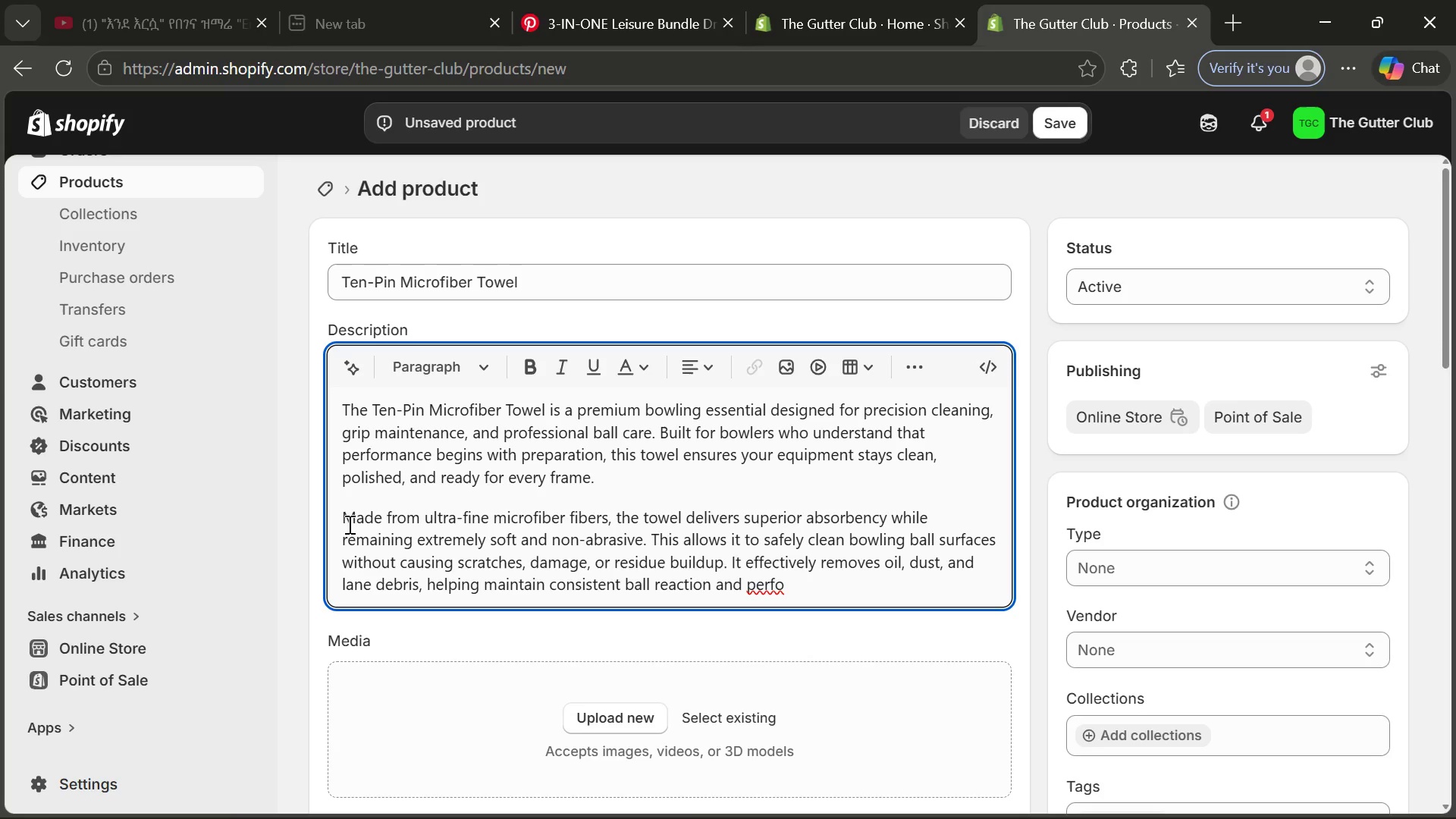 
type(rmance.)
 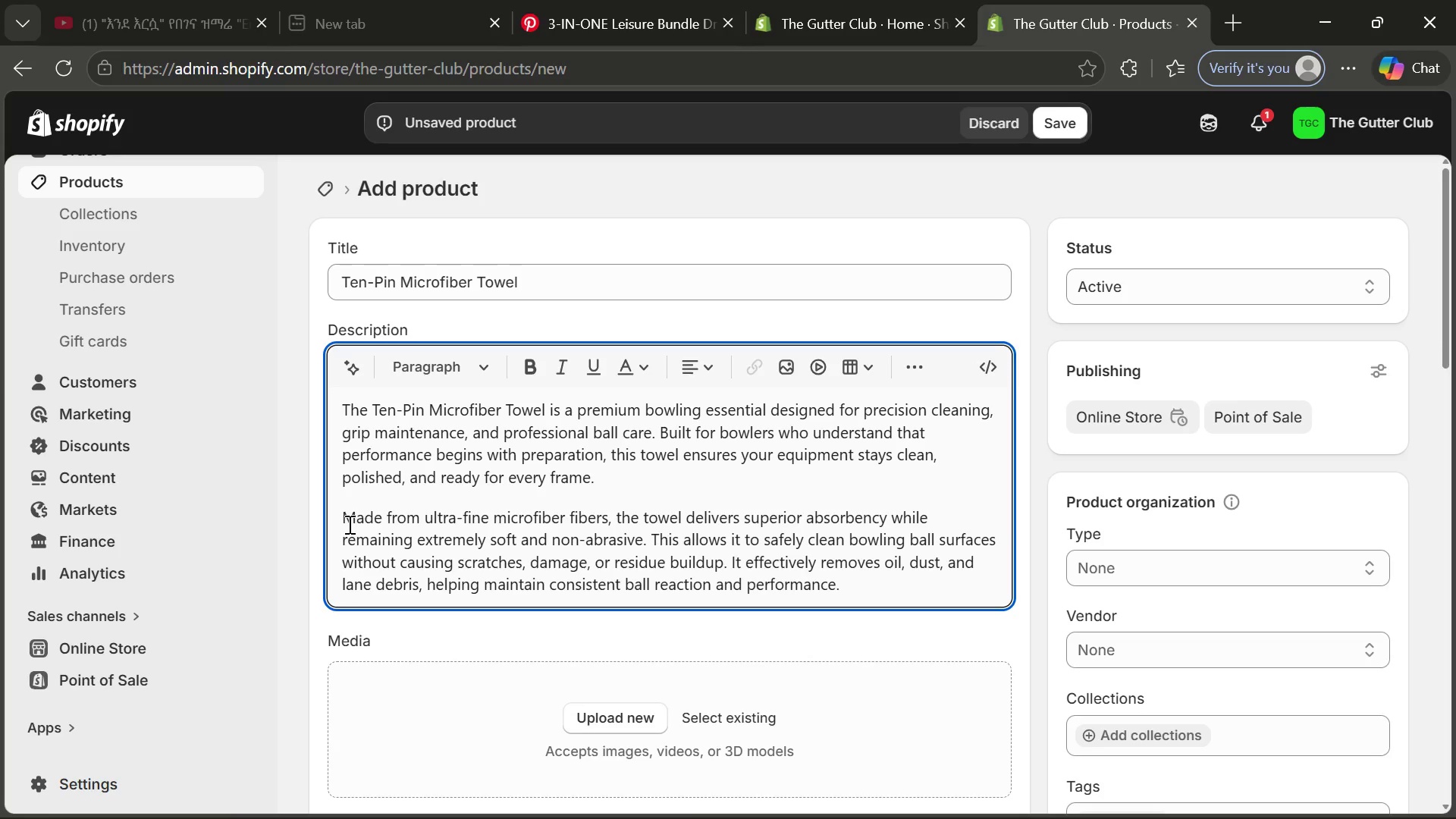 
key(Enter)
 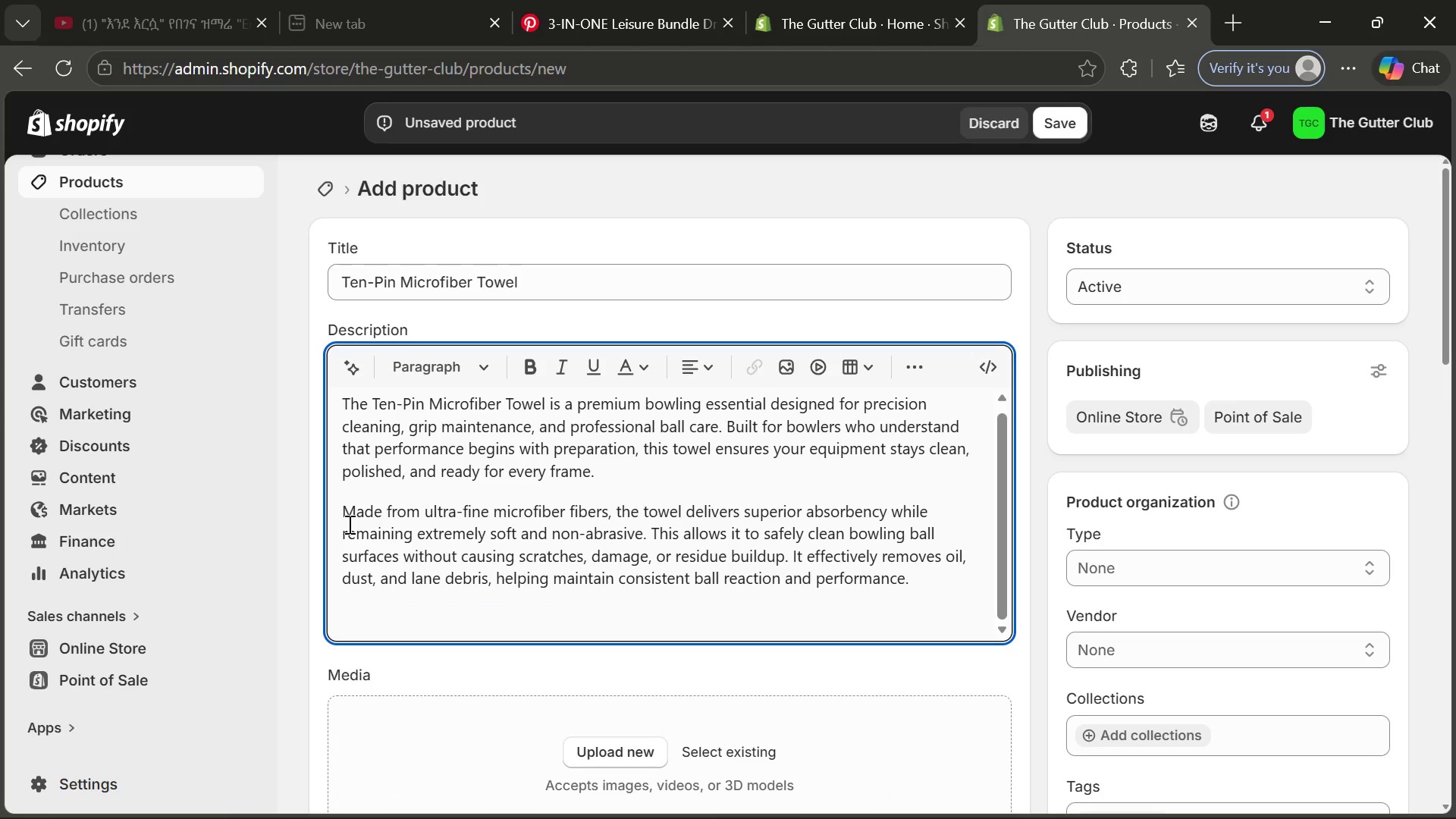 
type(Each towel feture )
key(Backspace)
key(Backspace)
key(Backspace)
key(Backspace)
key(Backspace)
type(atures a carefully embroidered Gutter Club )
 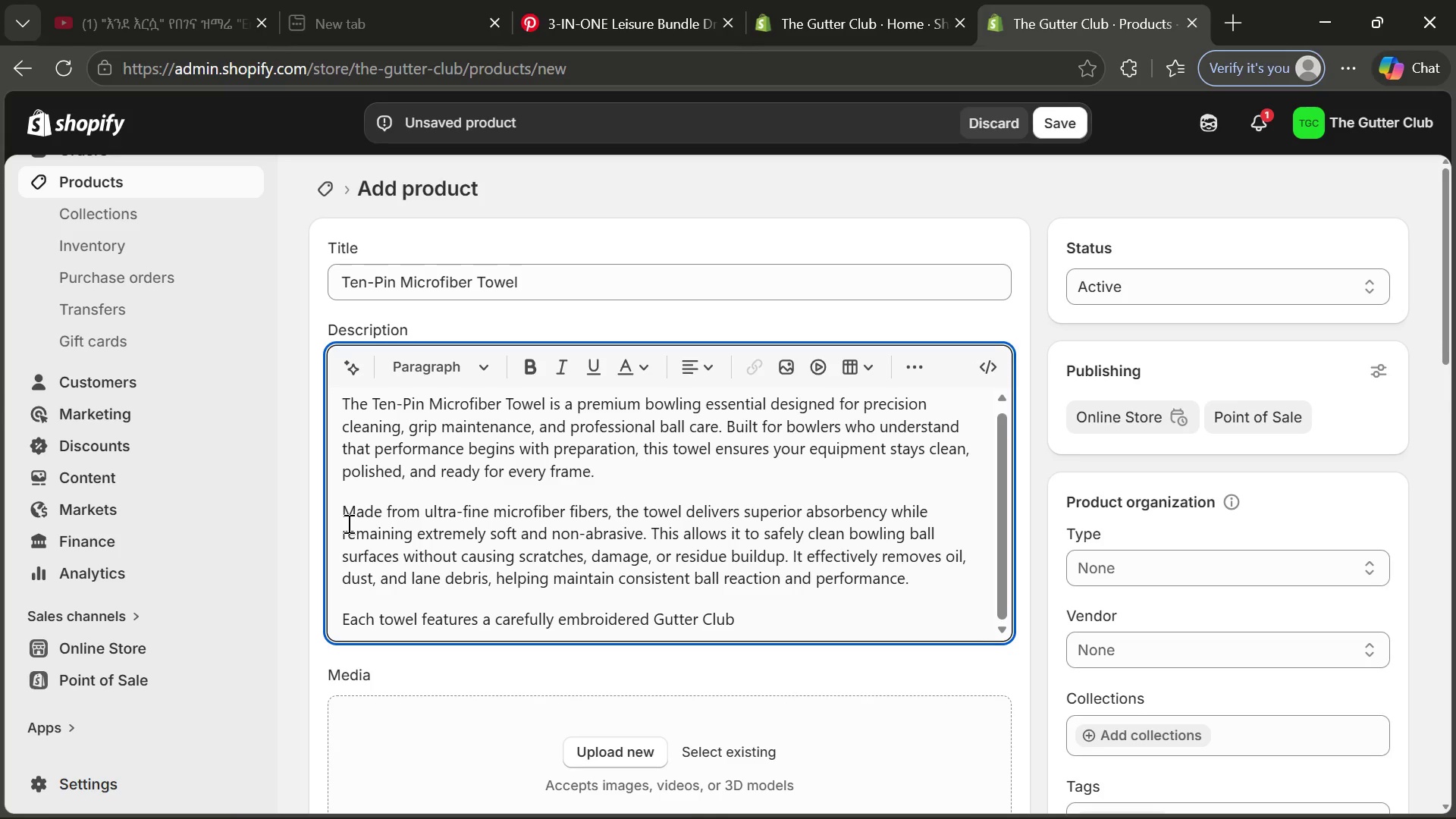 
wait(11.02)
 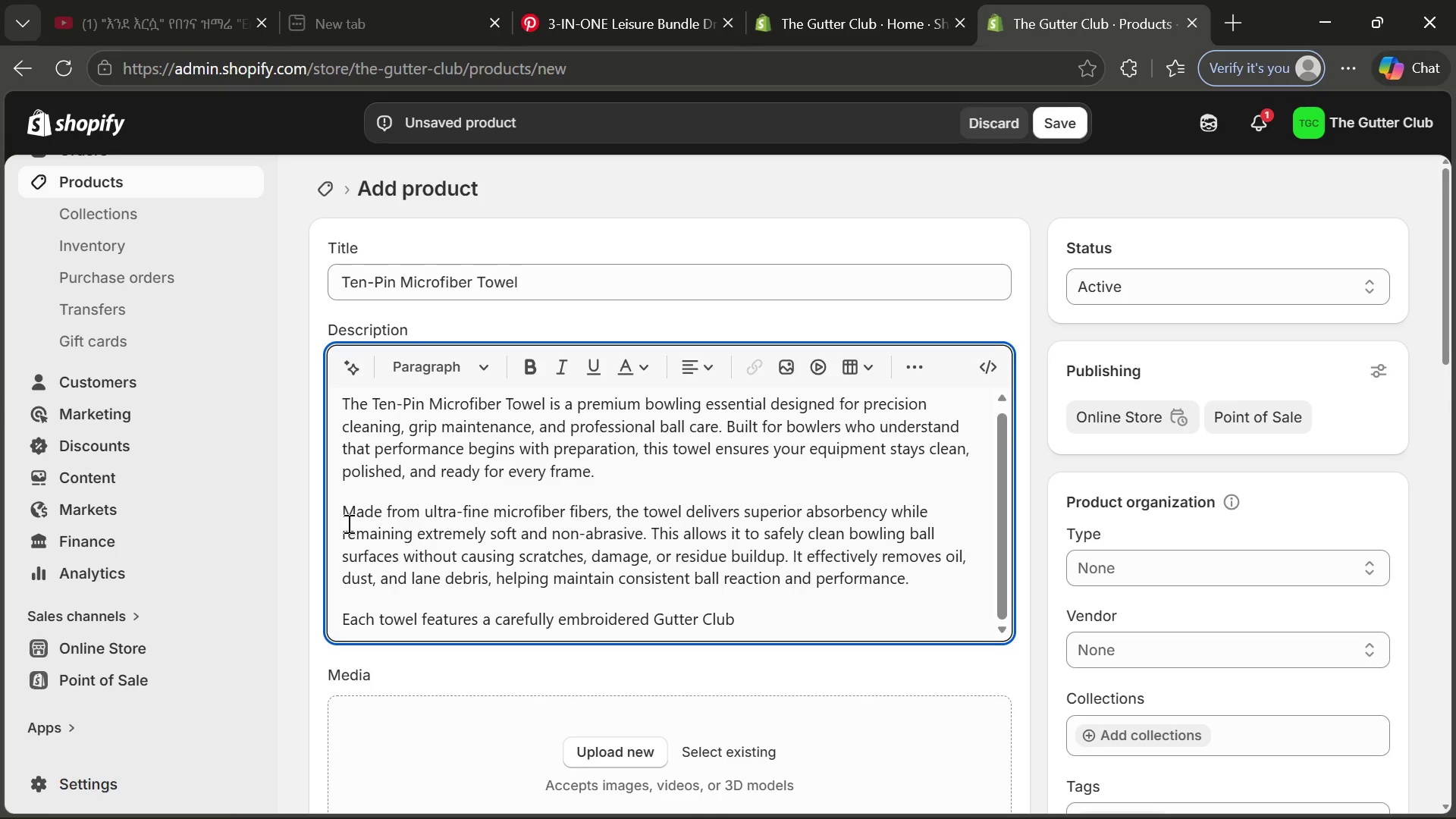 
type(logo )
 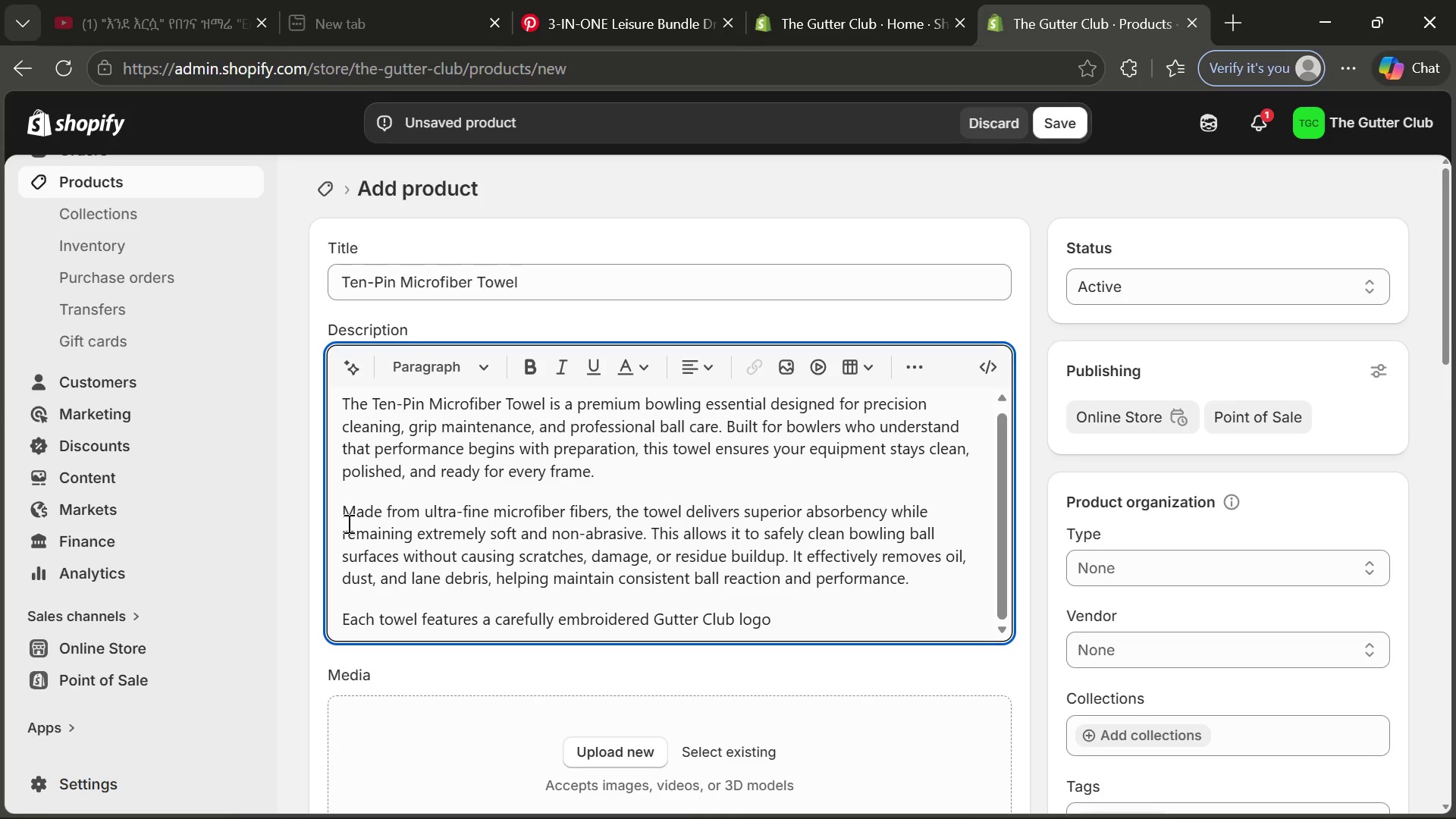 
key(Backspace)
type(, adding a subtle yet refined)
 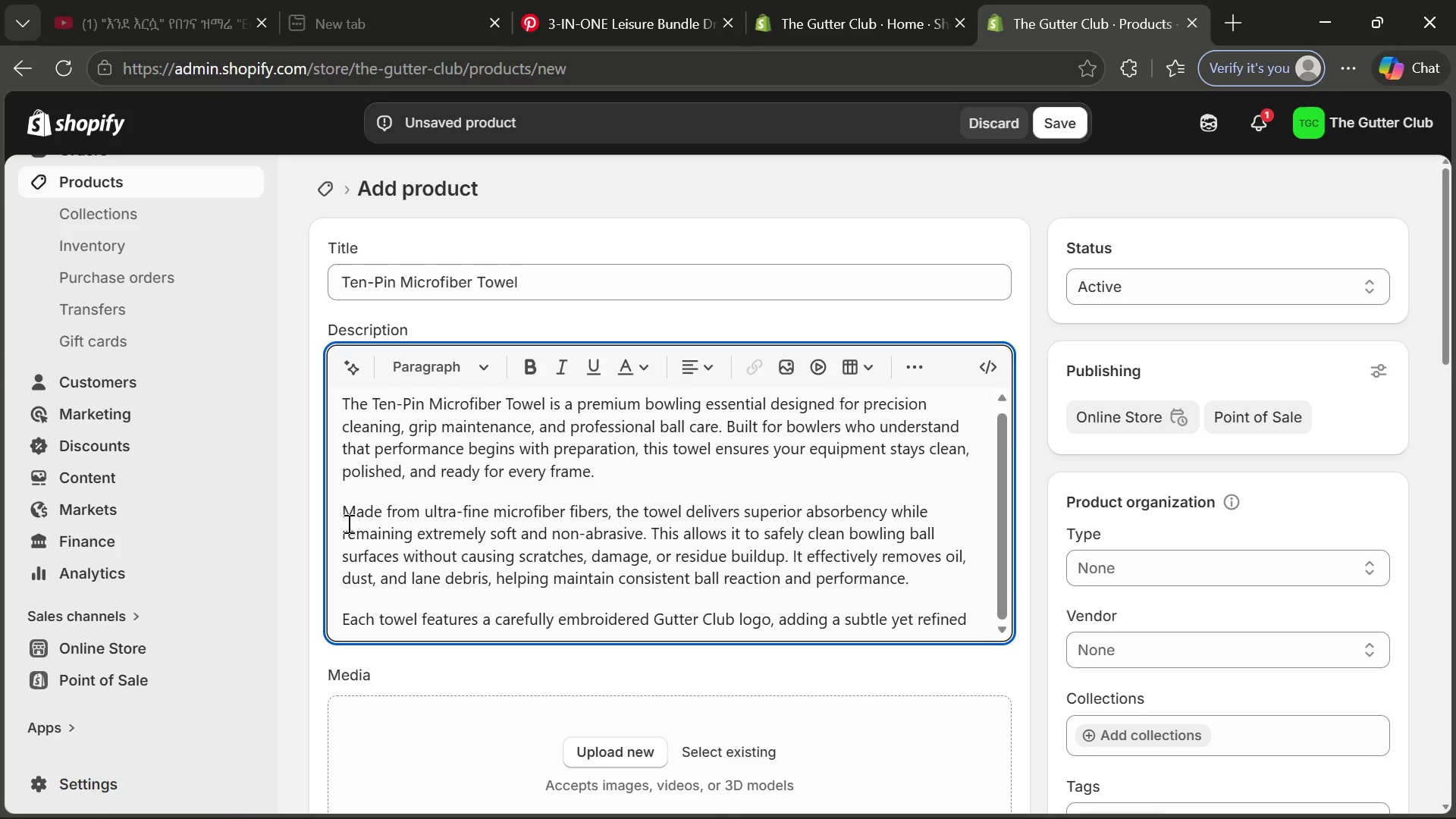 
key(Space)
 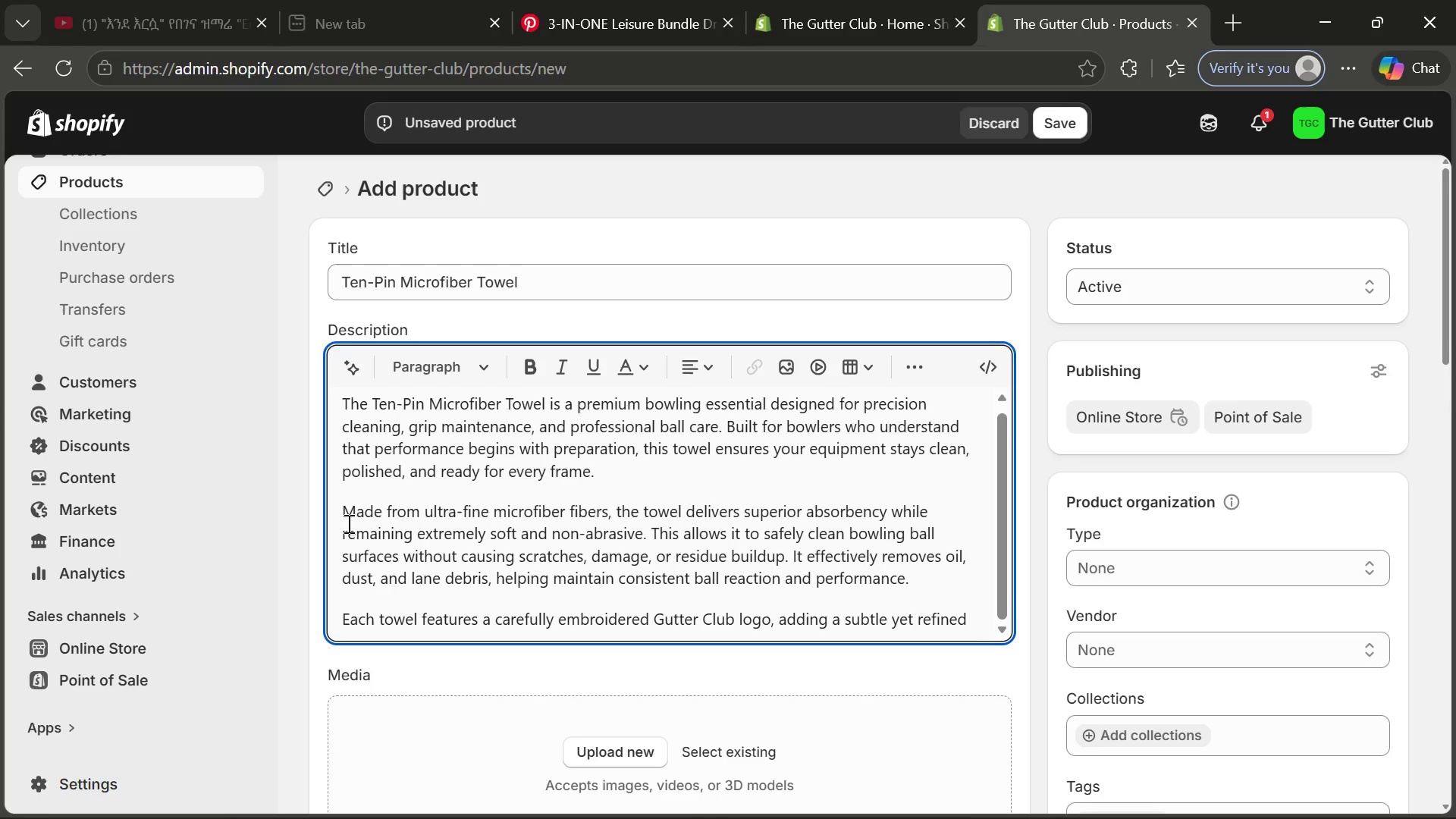 
wait(11.88)
 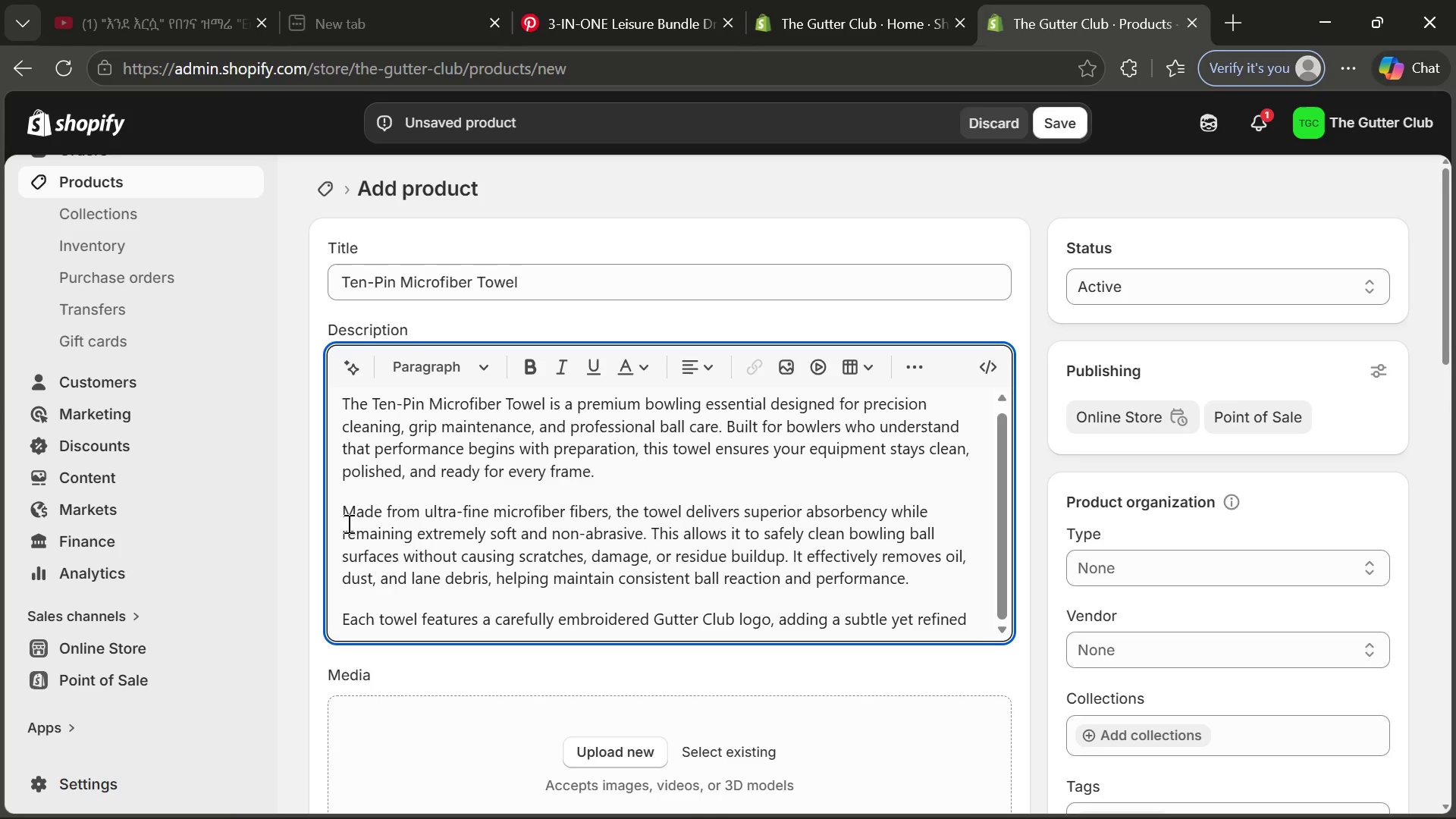 
type(retro aesthetic that aligns with )
 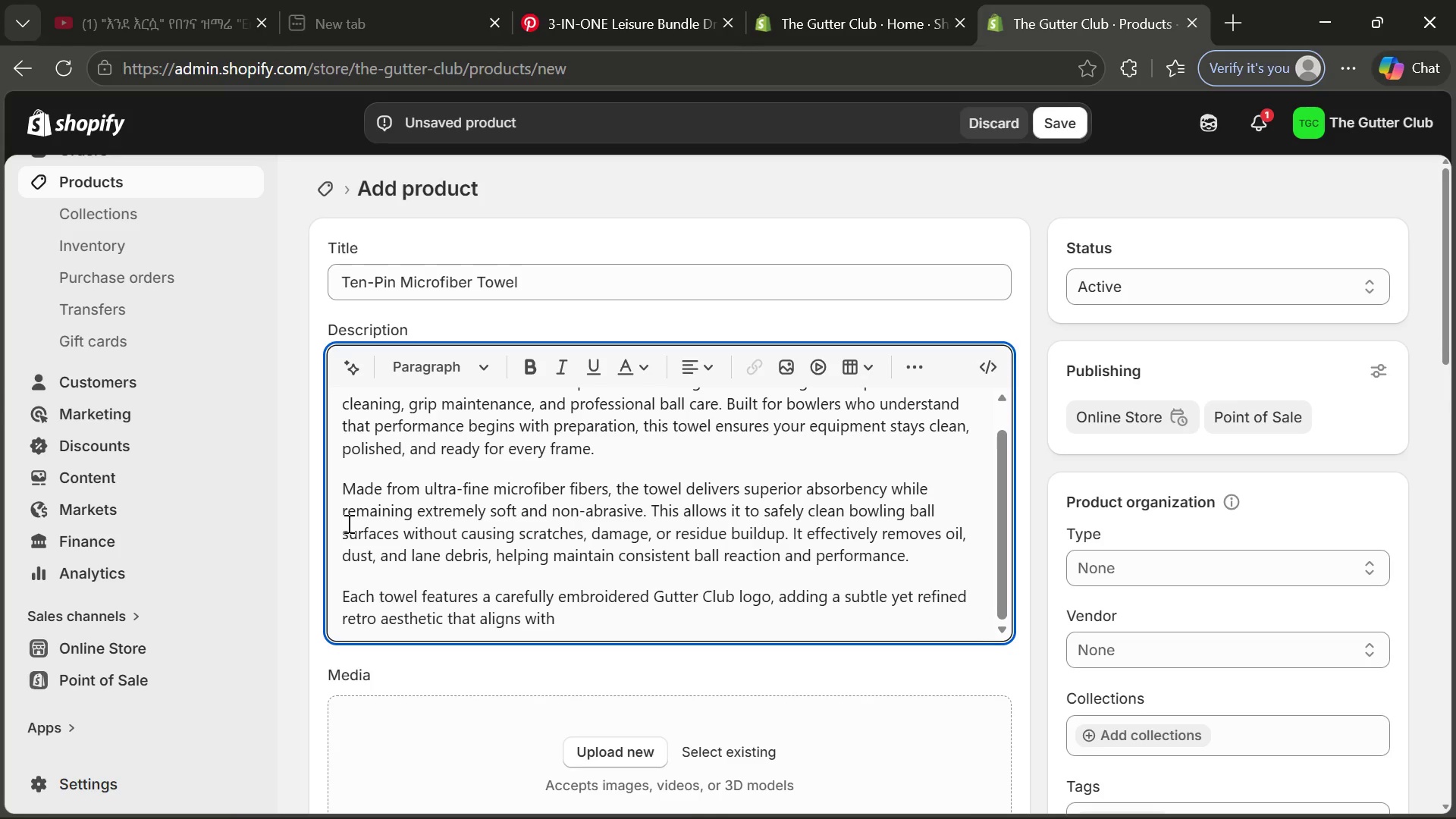 
wait(18.16)
 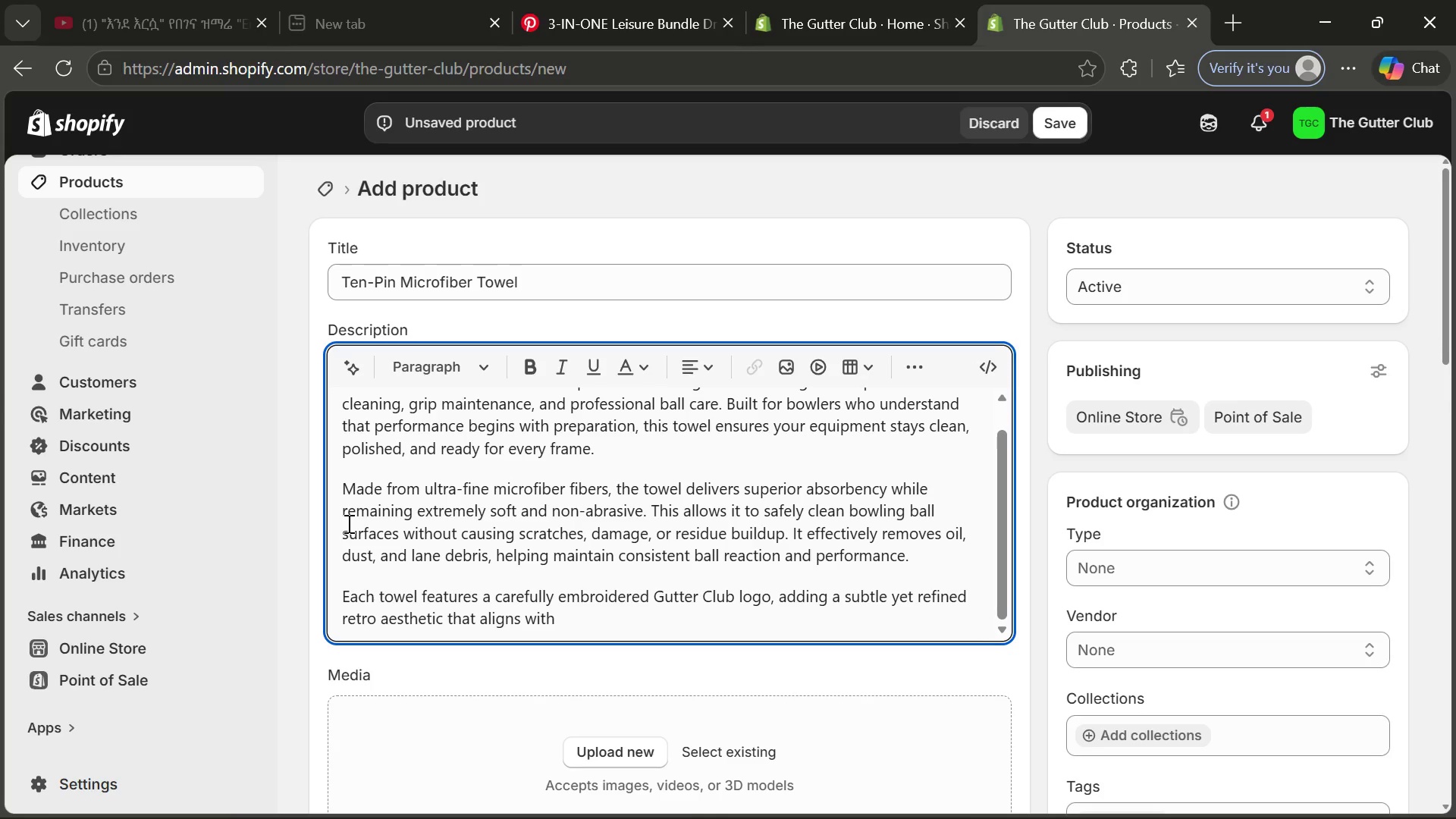 
key(Space)
 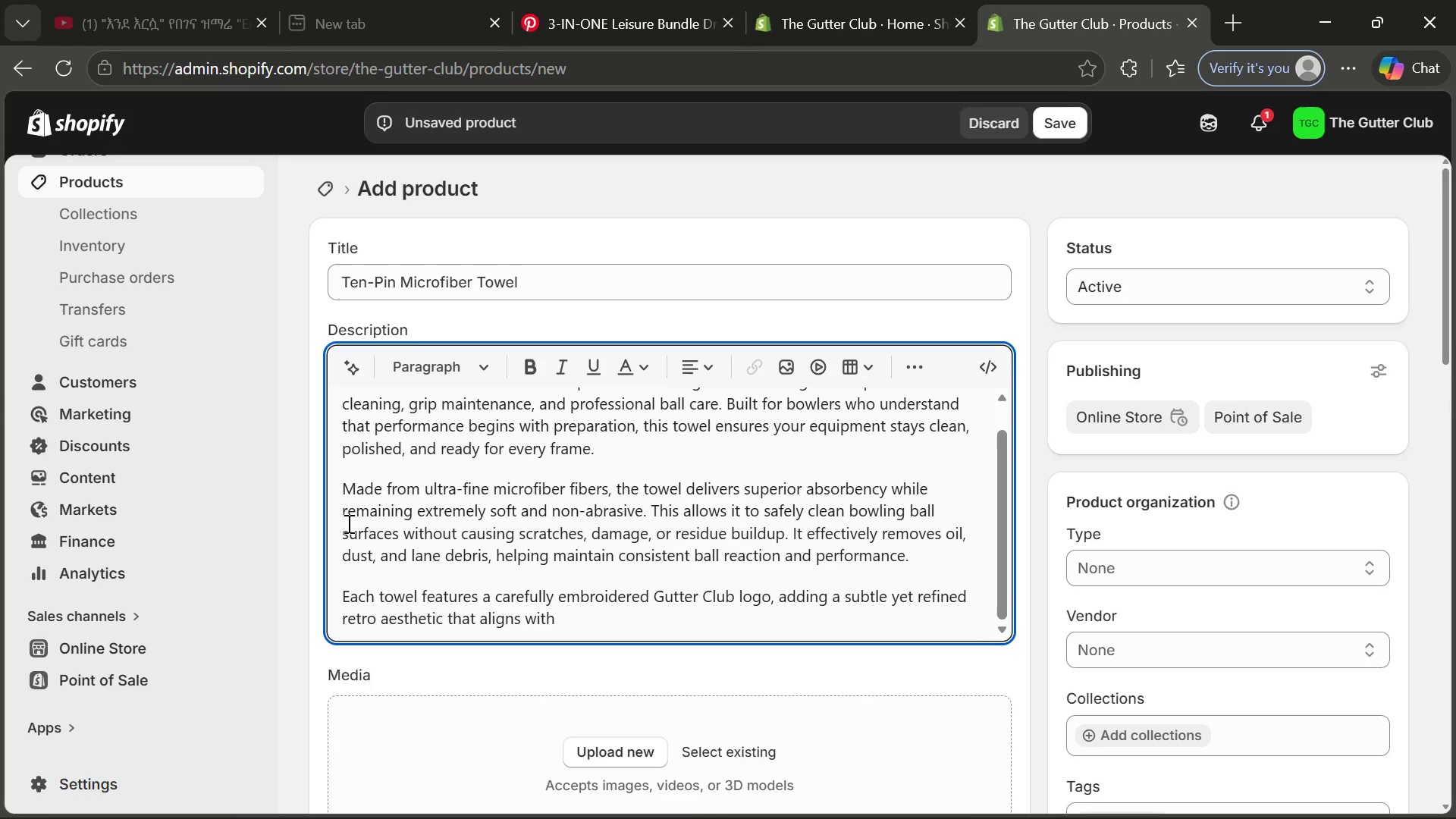 
wait(13.09)
 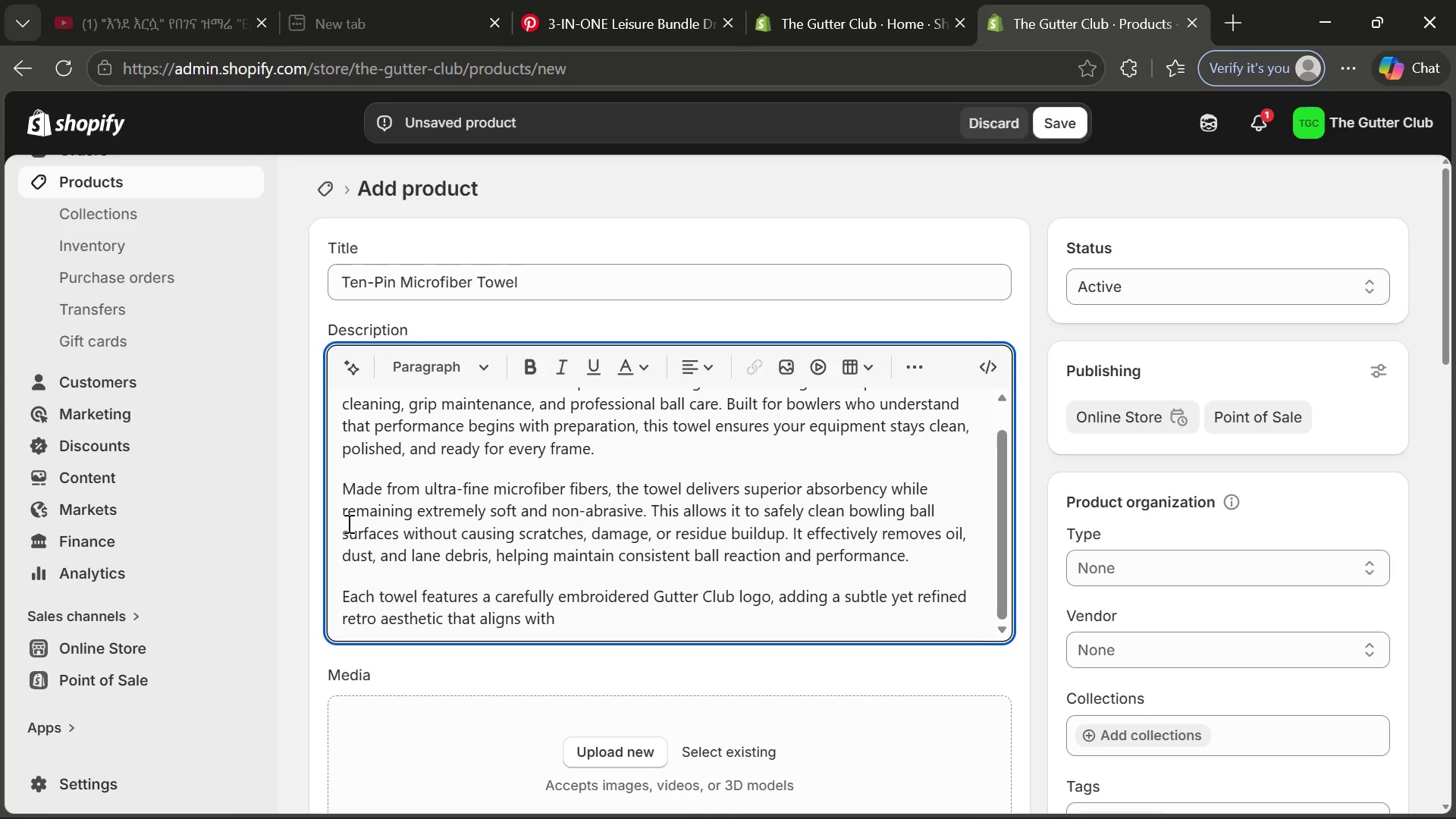 
key(Backspace)
 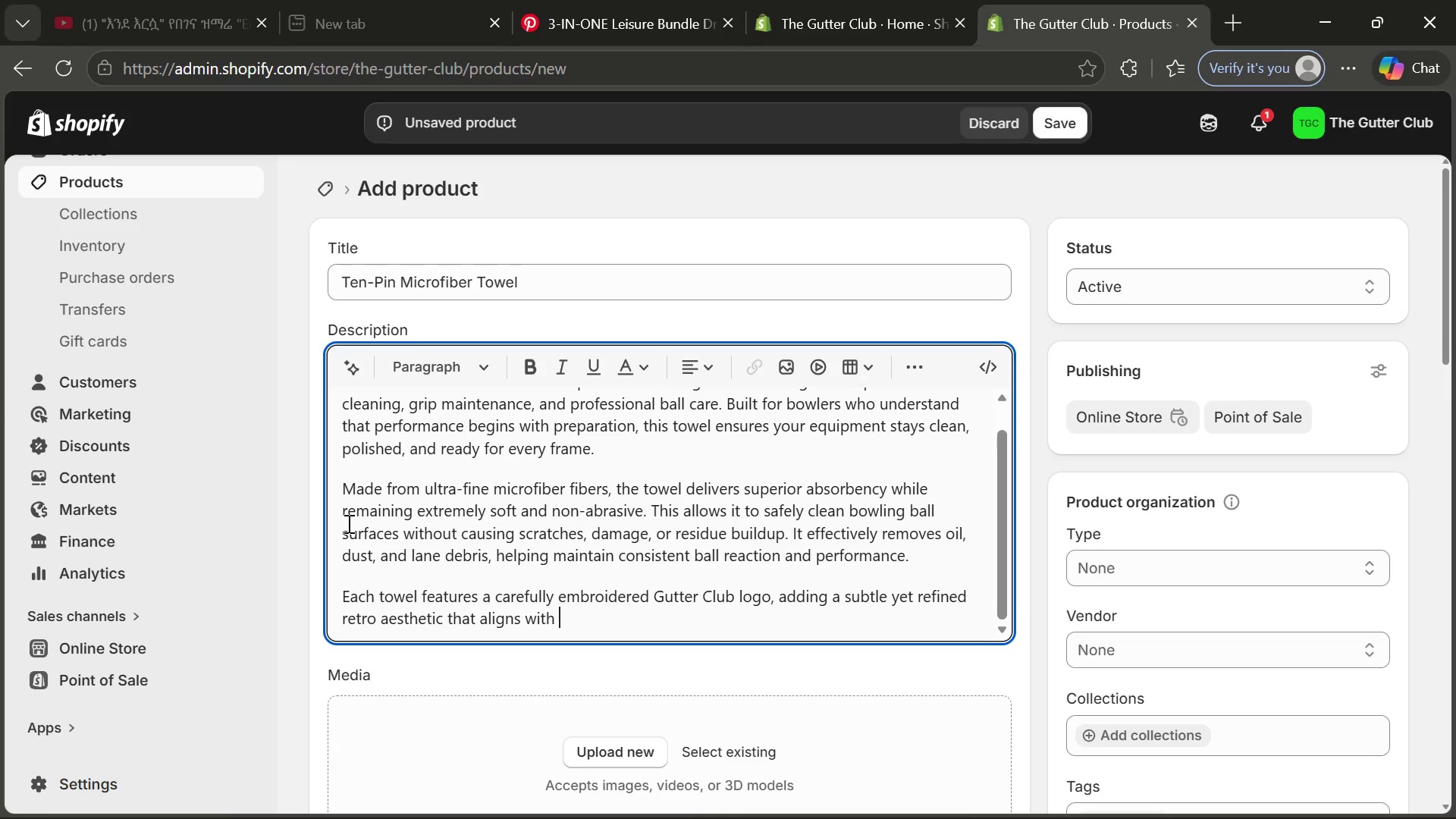 
type(the brand-s)
key(Backspace)
key(Backspace)
type(;)
key(Backspace)
type('s vinr)
key(Backspace)
type(tage bowling identity. Lightweight )
 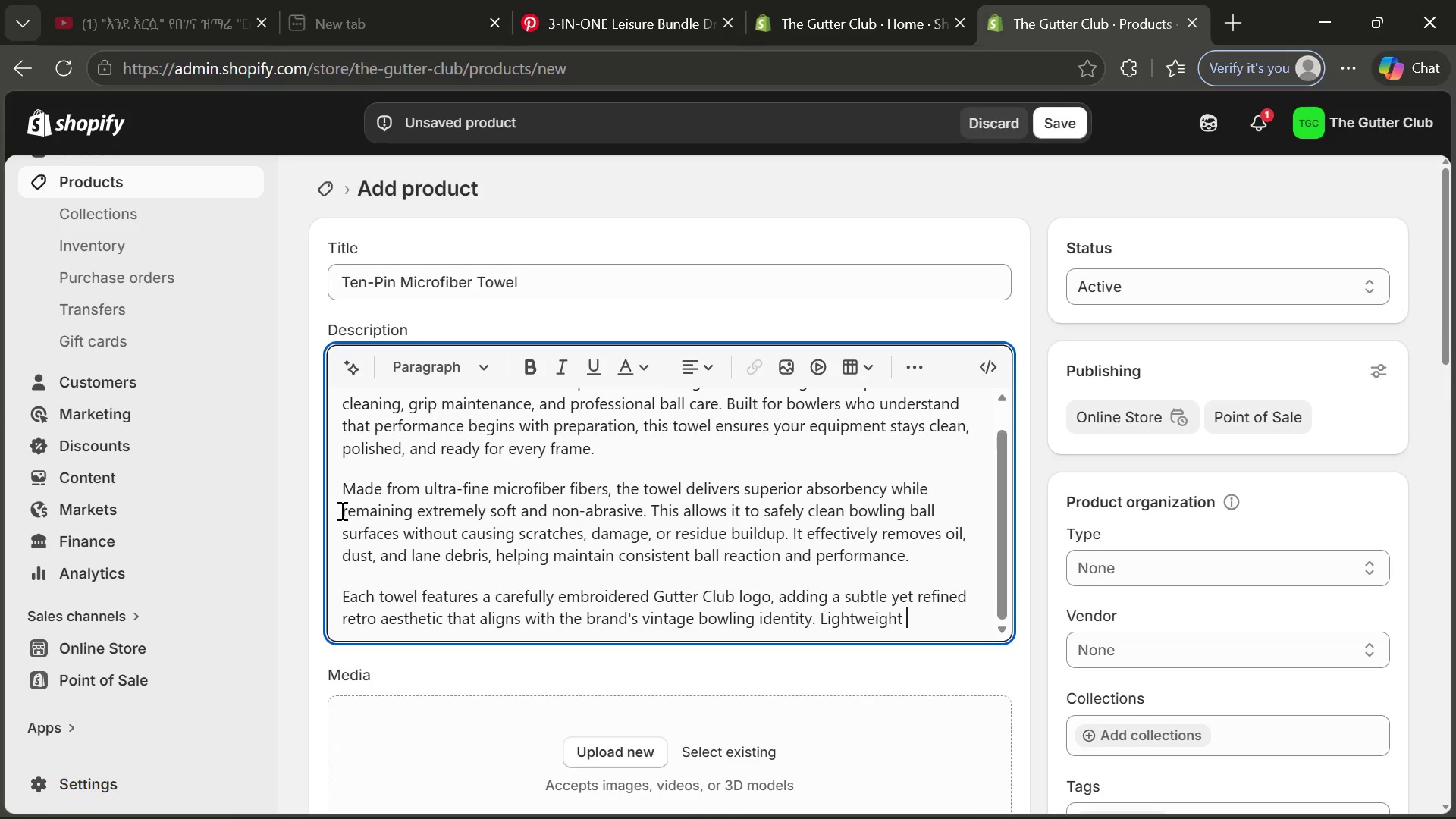 
wait(13.64)
 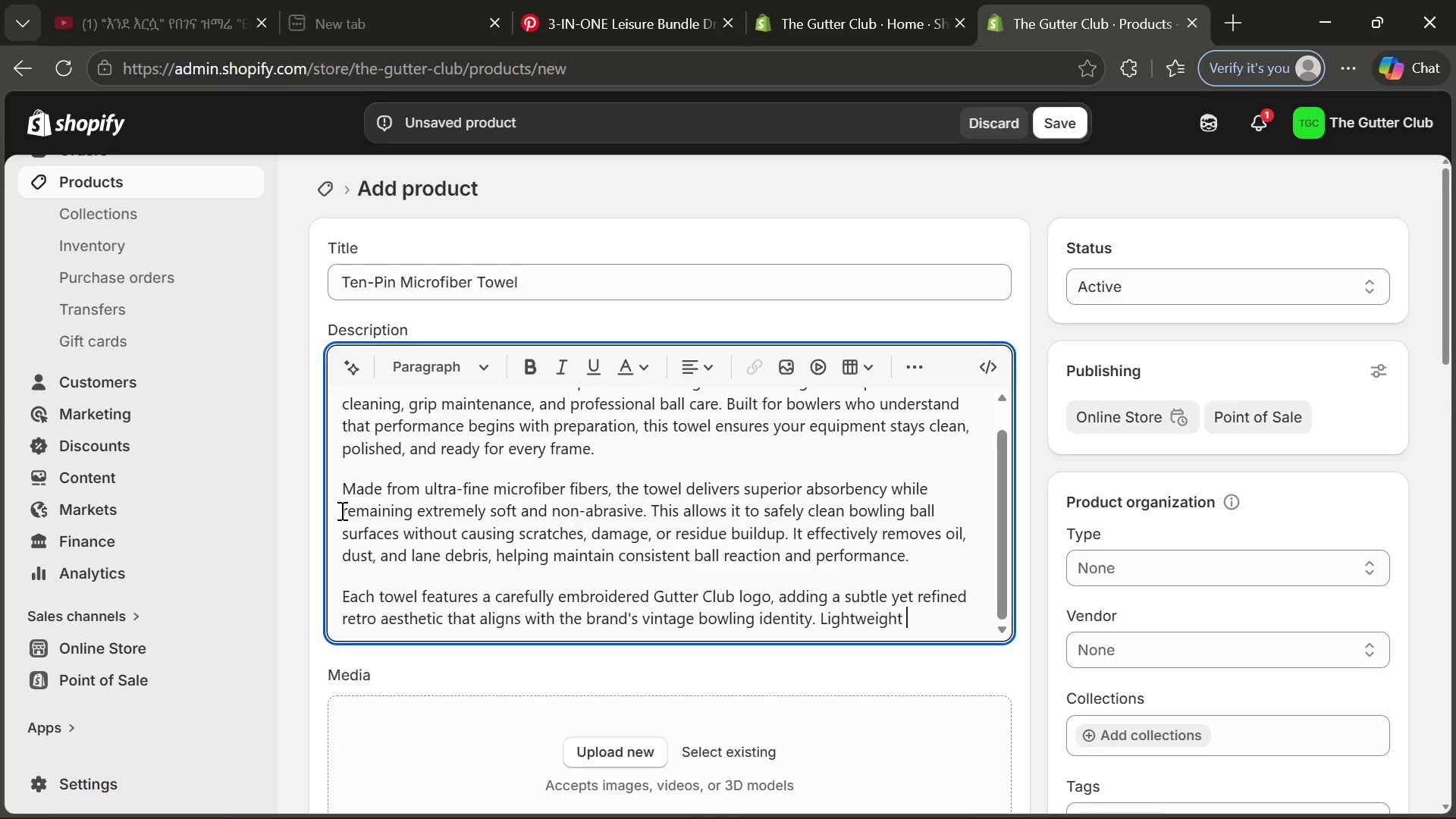 
type(and compact, I)
key(Backspace)
type(it )
 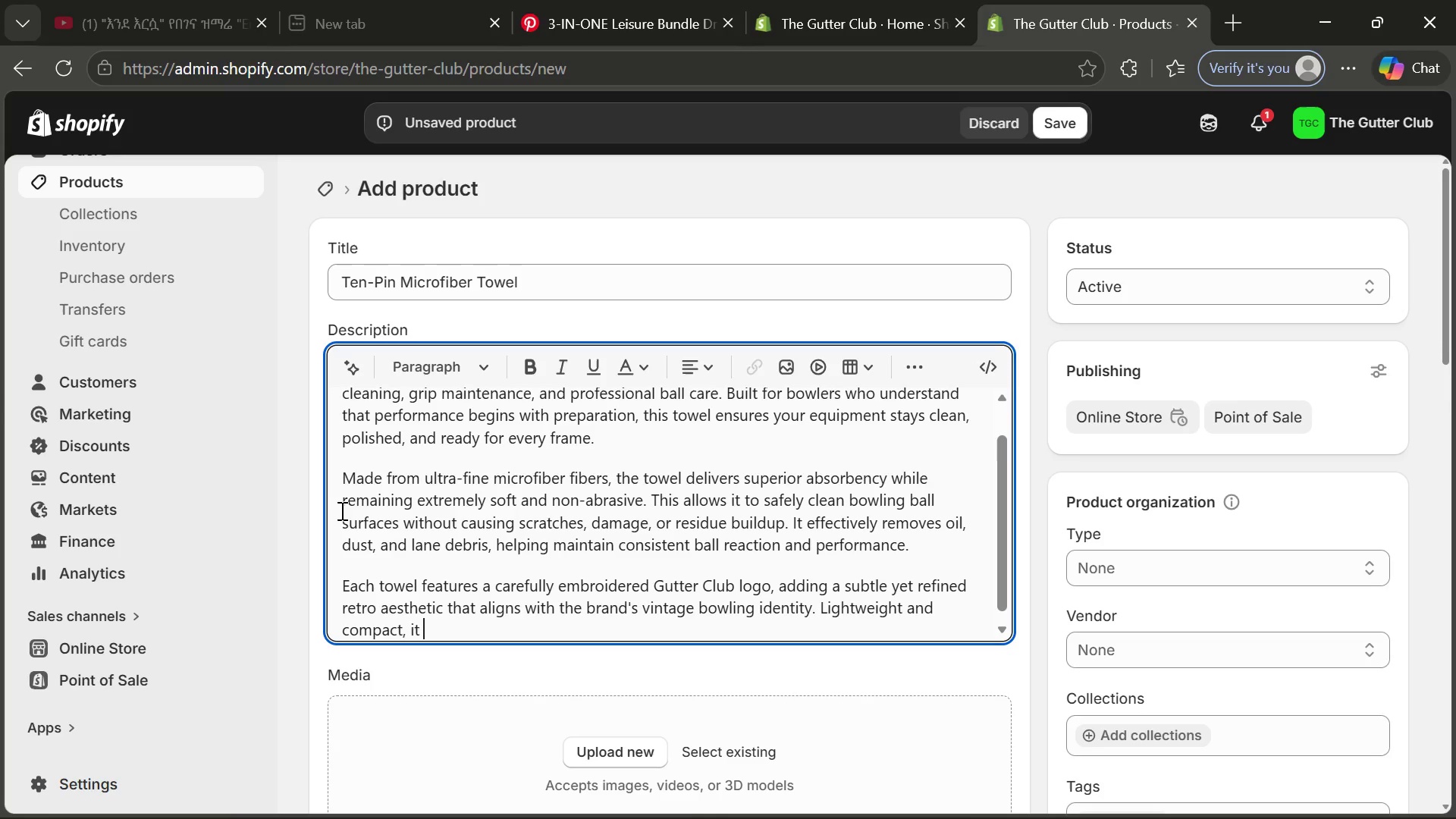 
wait(11.33)
 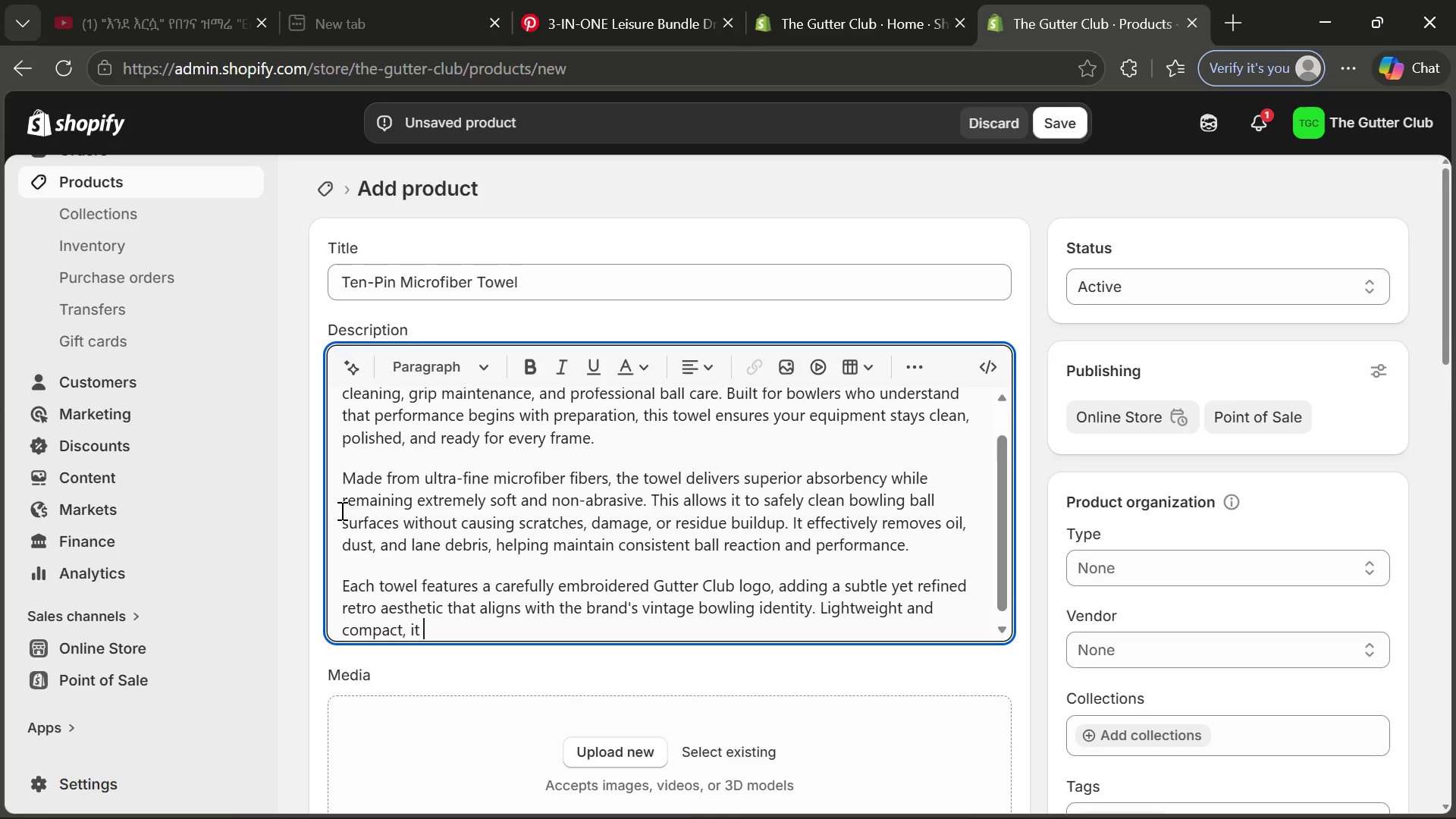 
type(fits )
 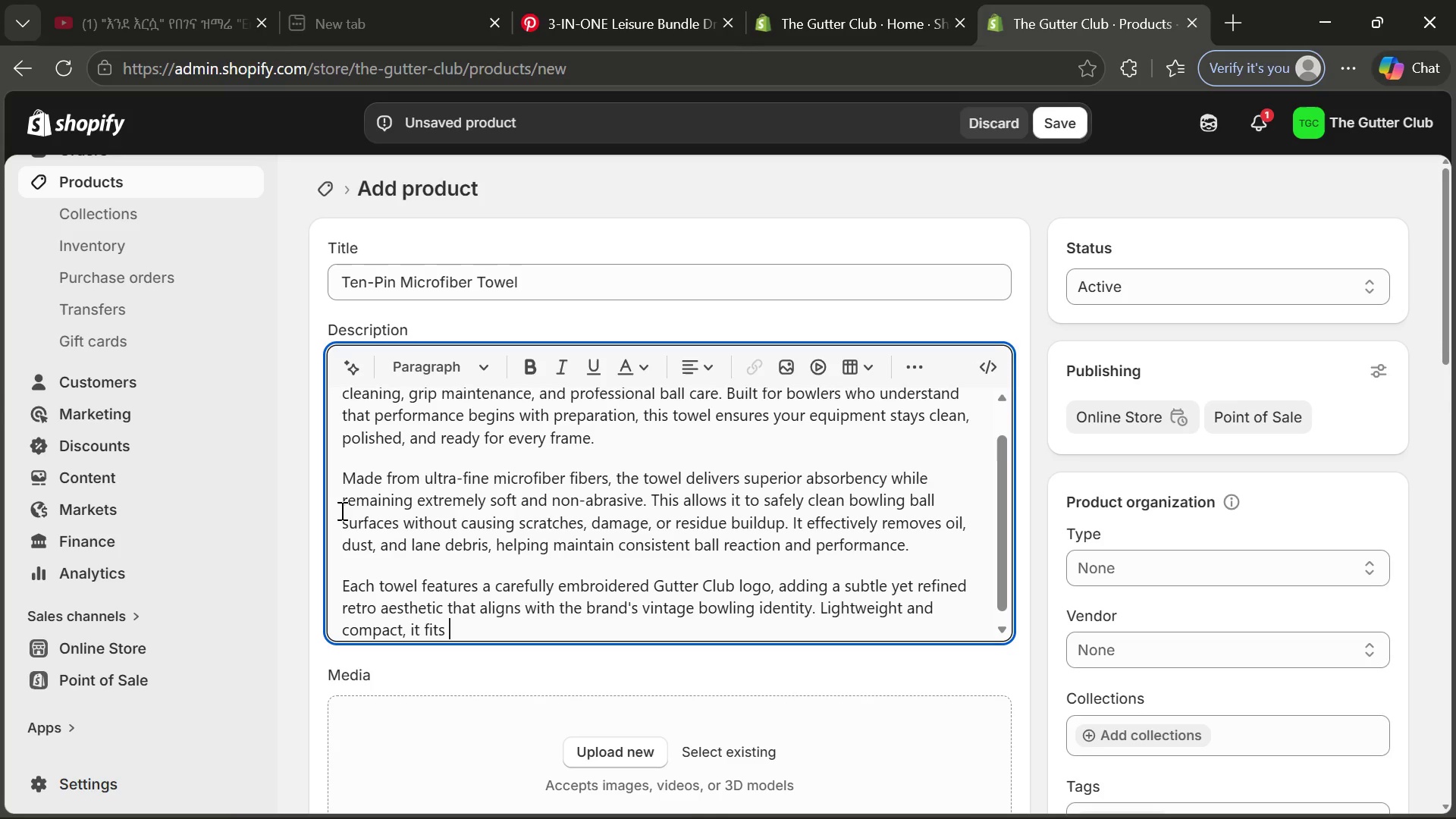 
wait(7.17)
 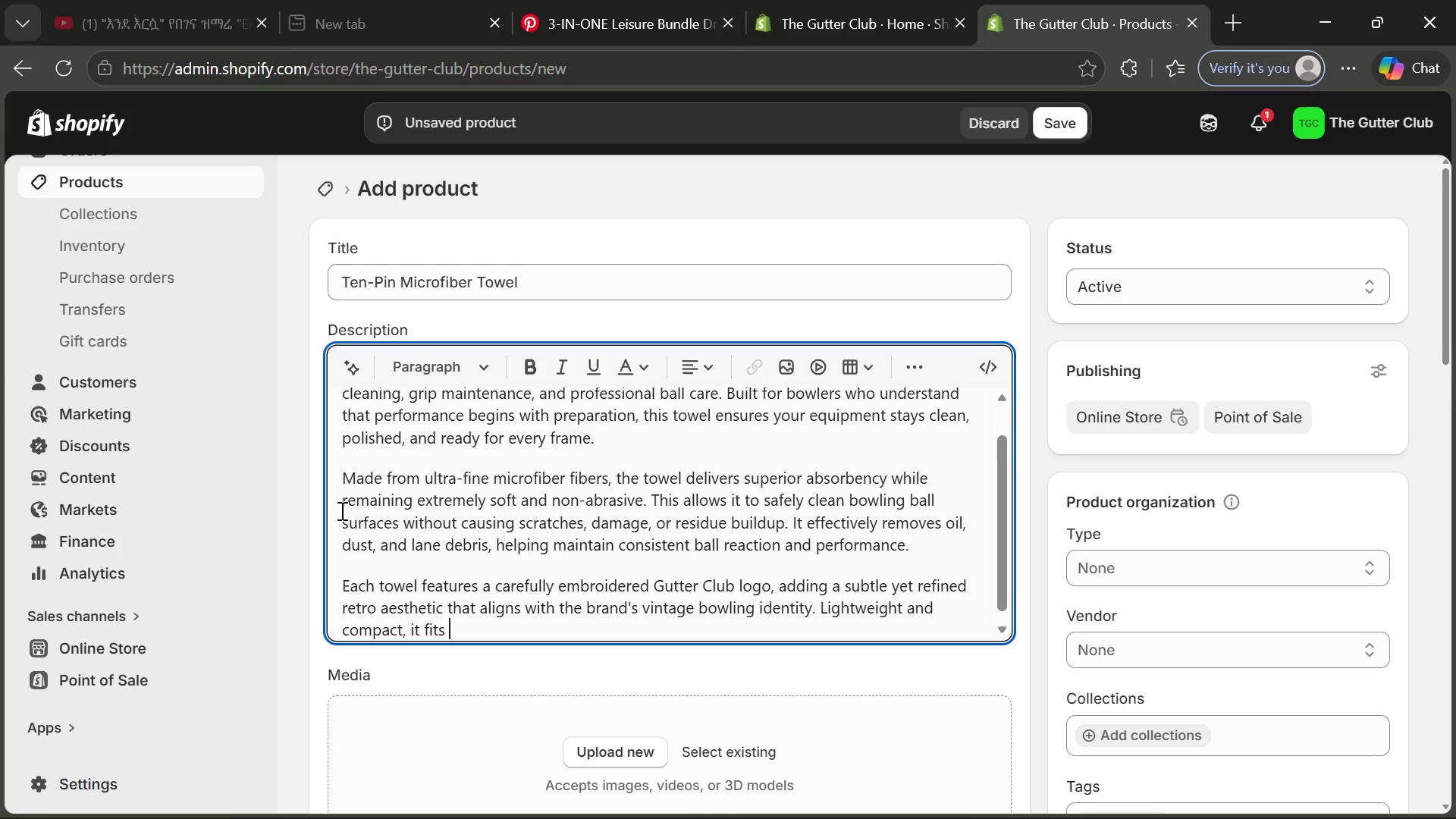 
type(easily )
 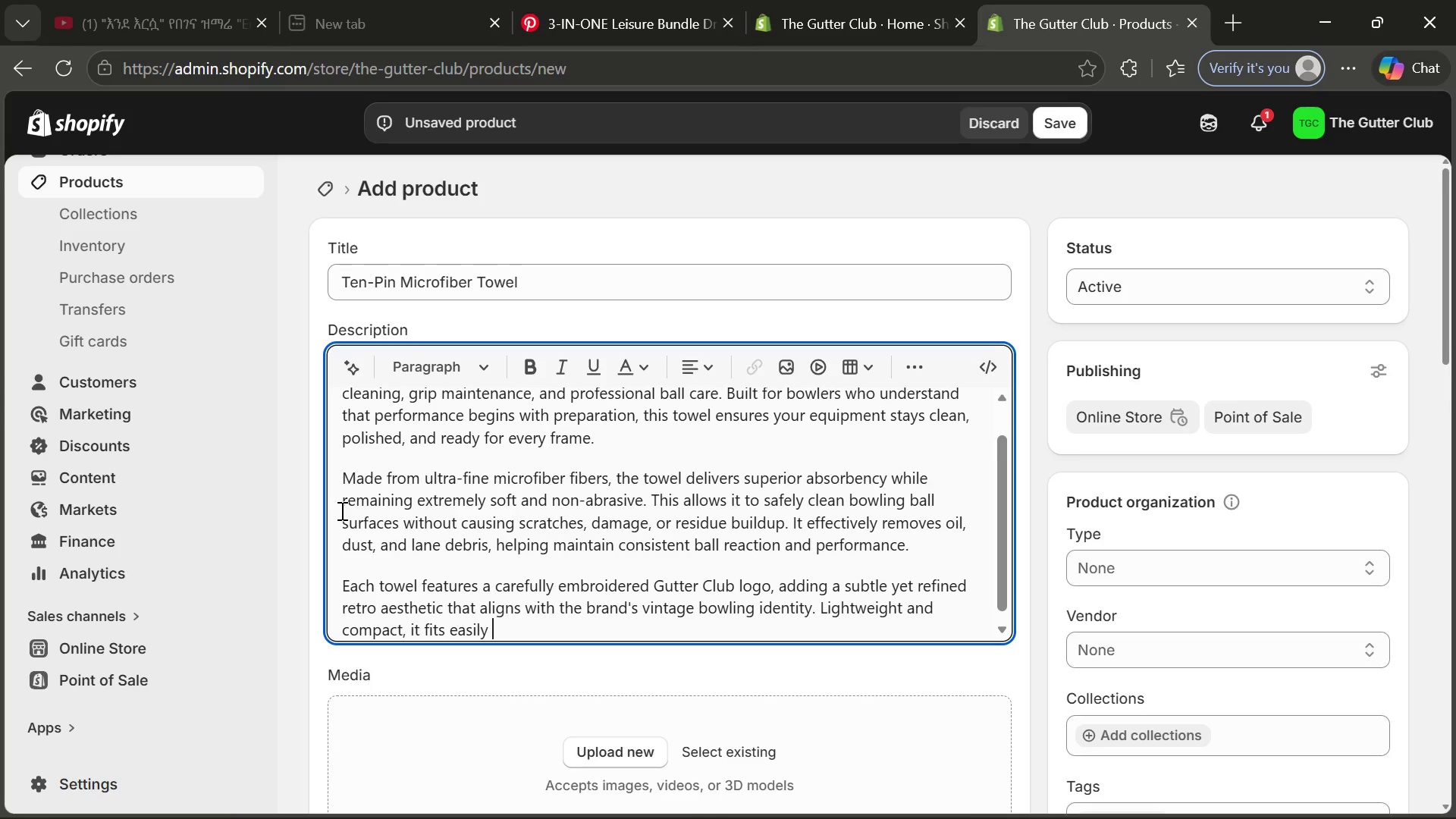 
type(into bowling bags, making it a rek)
key(Backspace)
type(liable companion)
 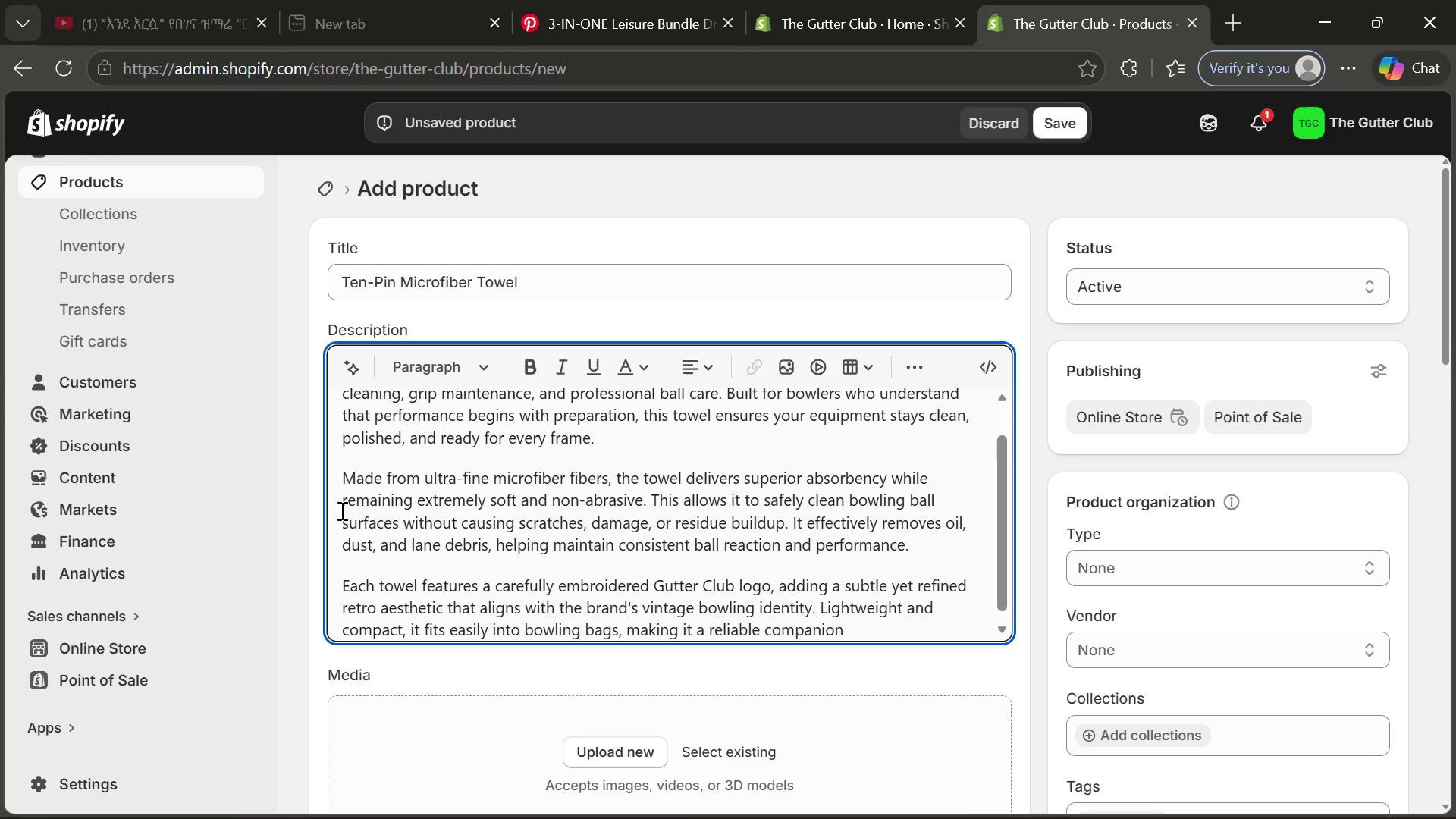 
wait(15.91)
 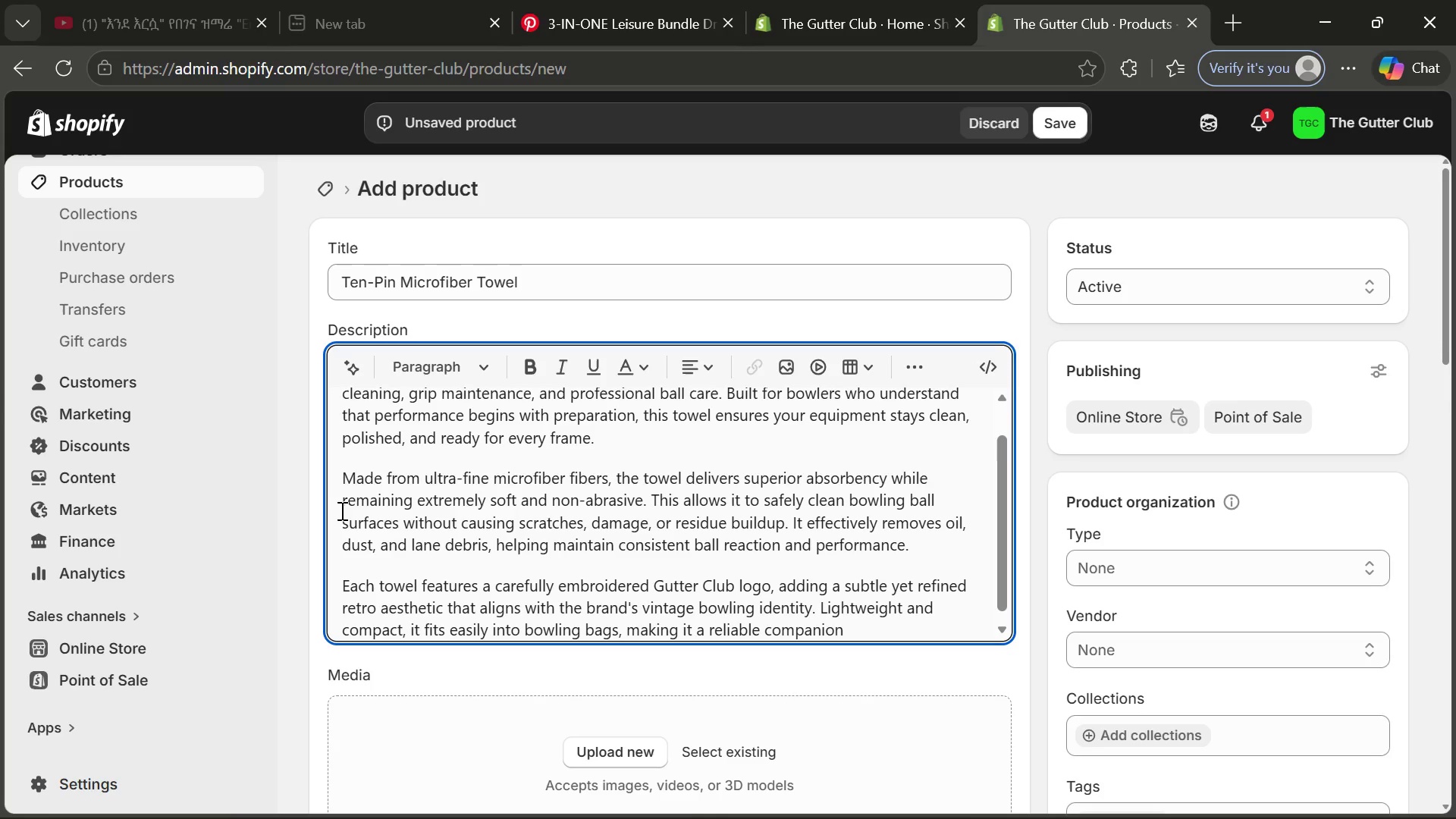 
type( for league nights, tro)
 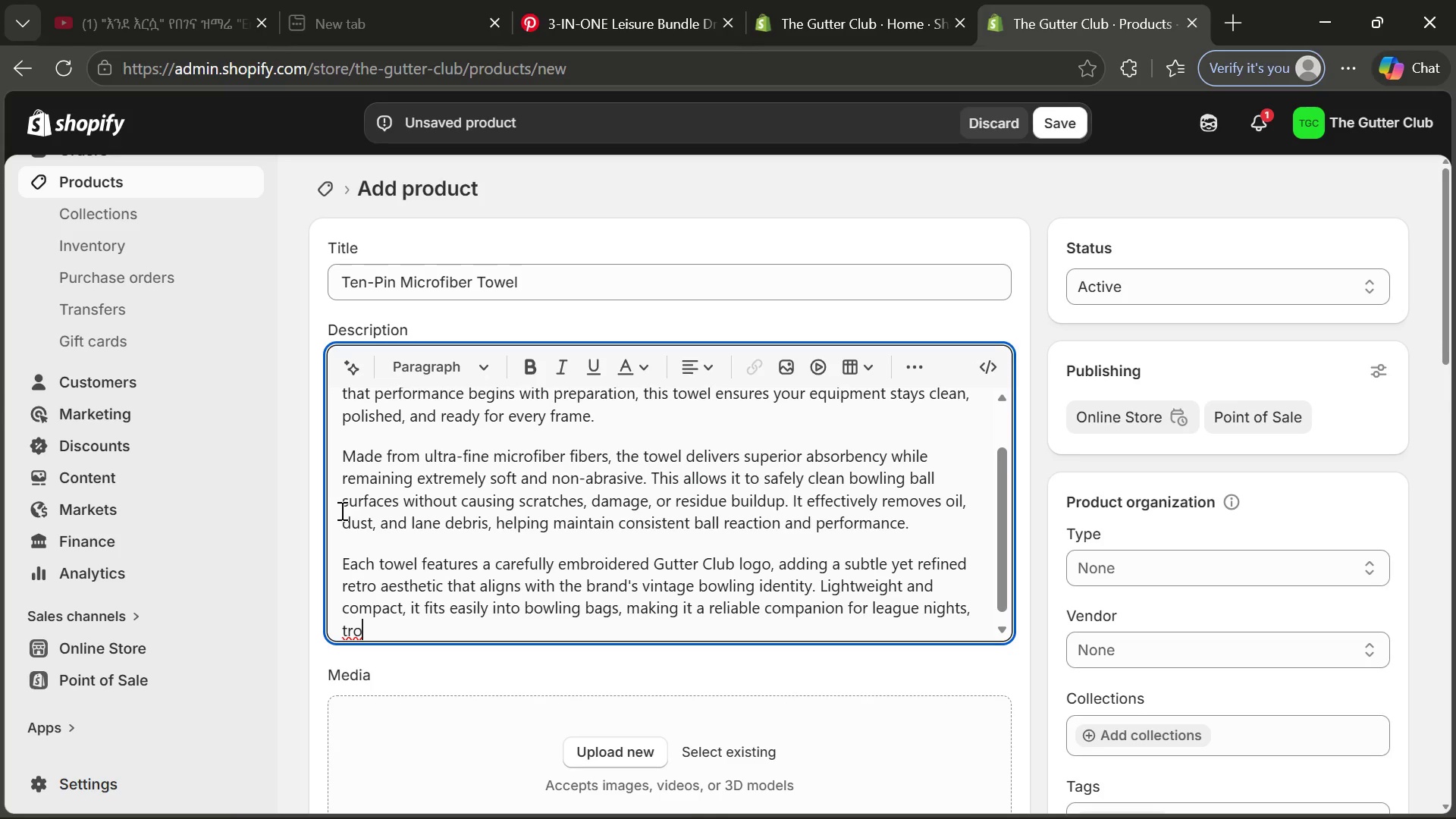 
wait(5.59)
 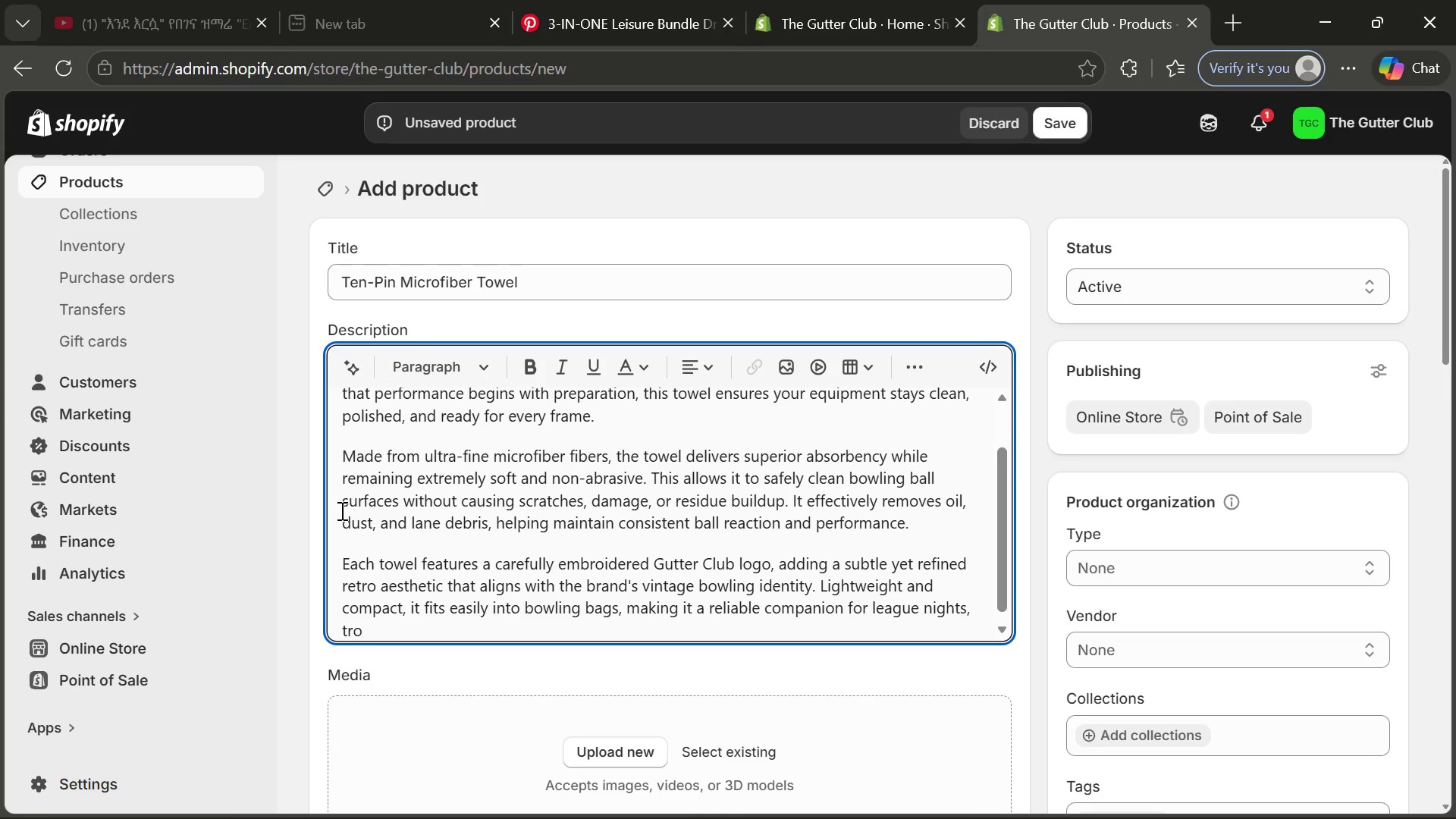 
type(urnaments, )
 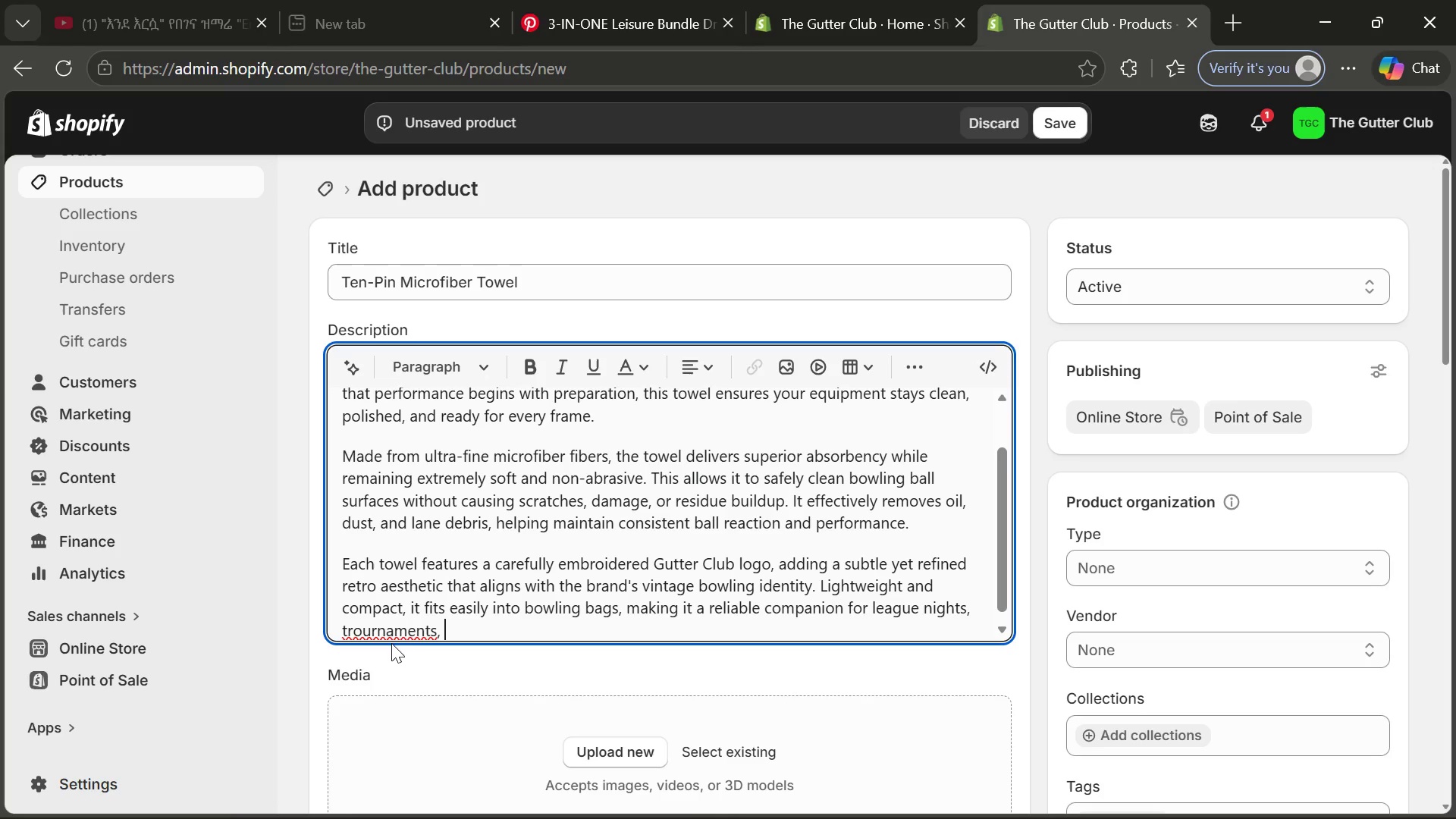 
left_click([385, 634])
 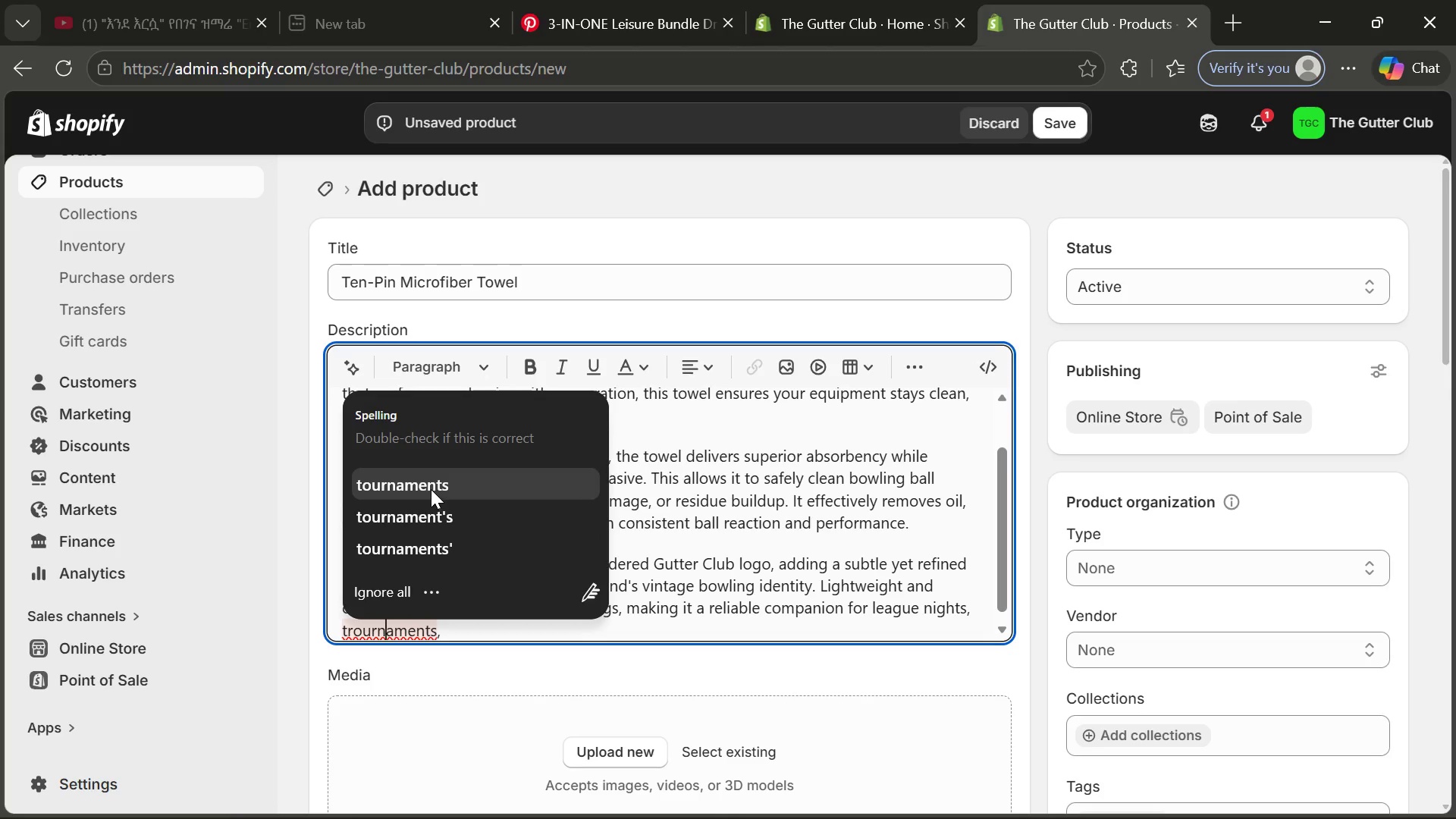 
left_click([431, 489])
 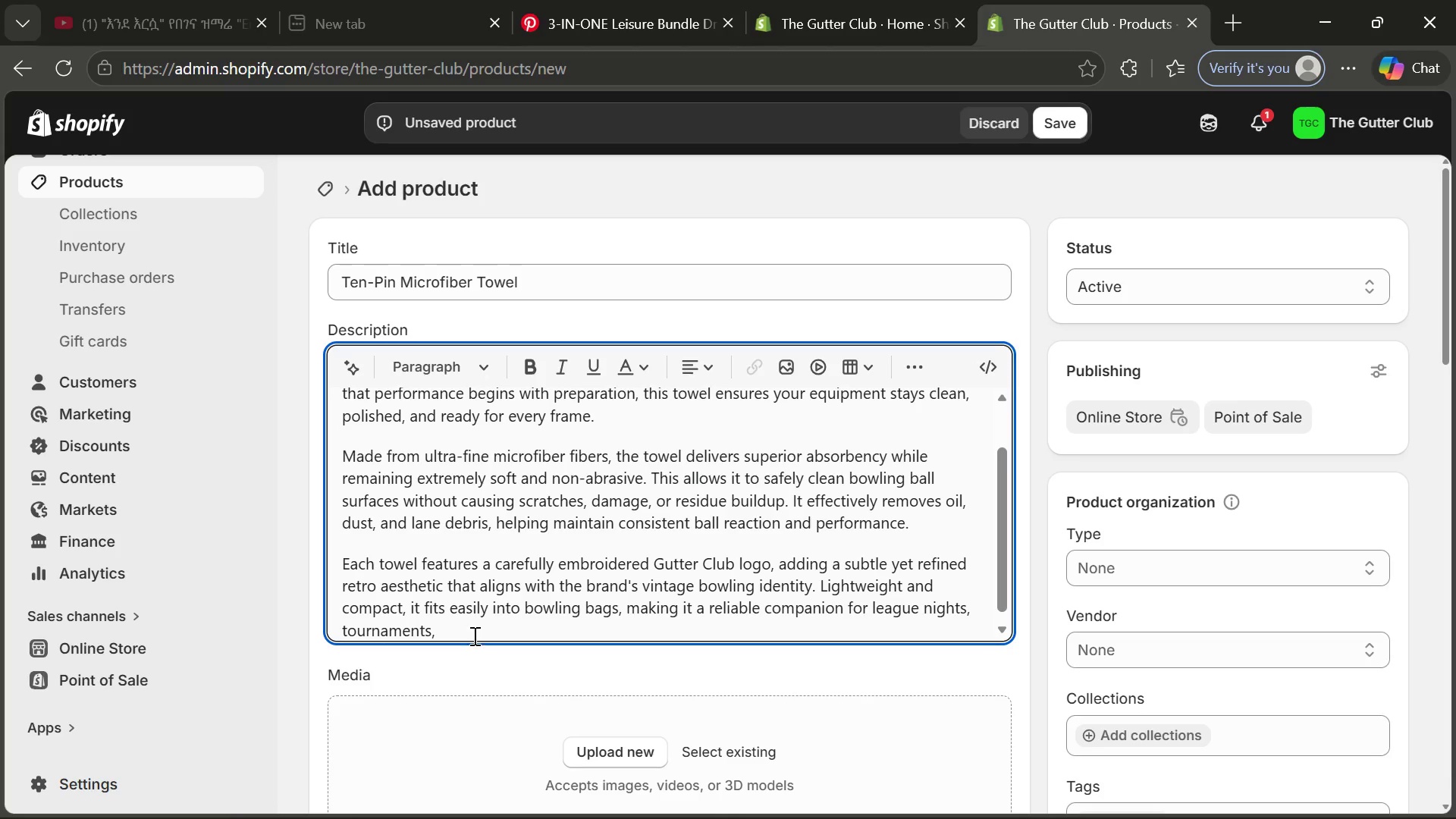 
left_click([473, 633])
 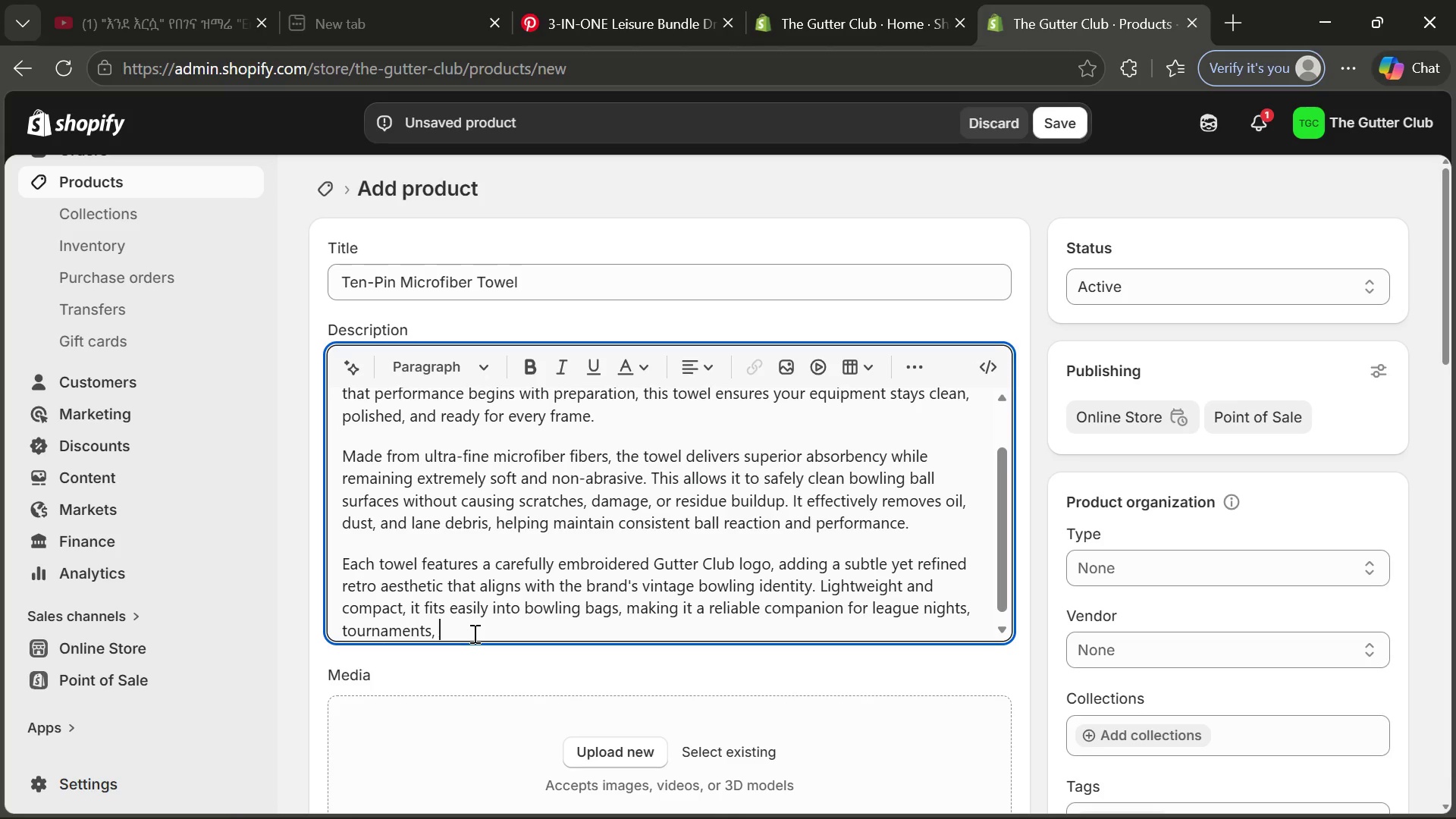 
type(or causual pay)
 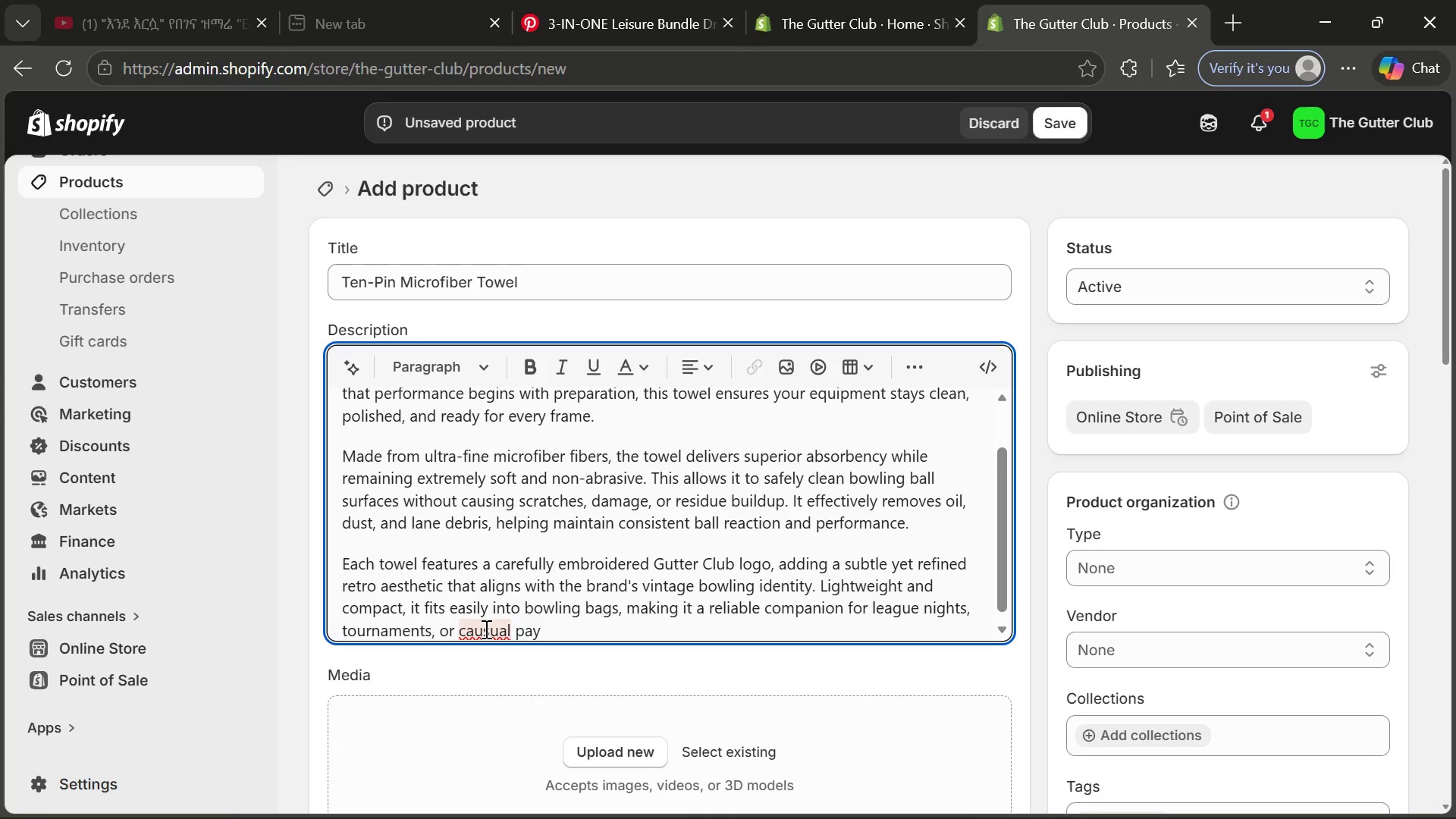 
left_click([485, 629])
 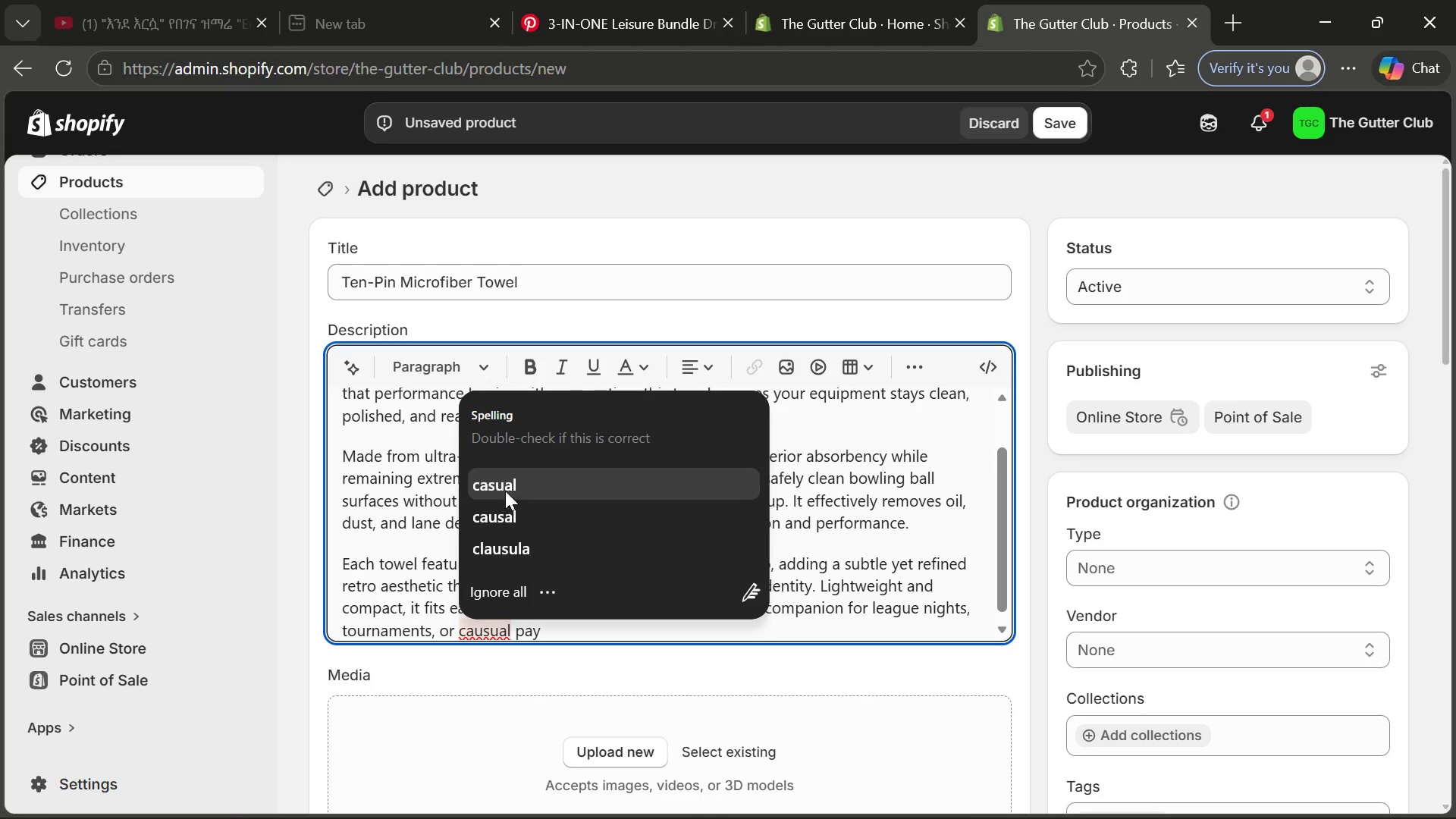 
left_click([504, 490])
 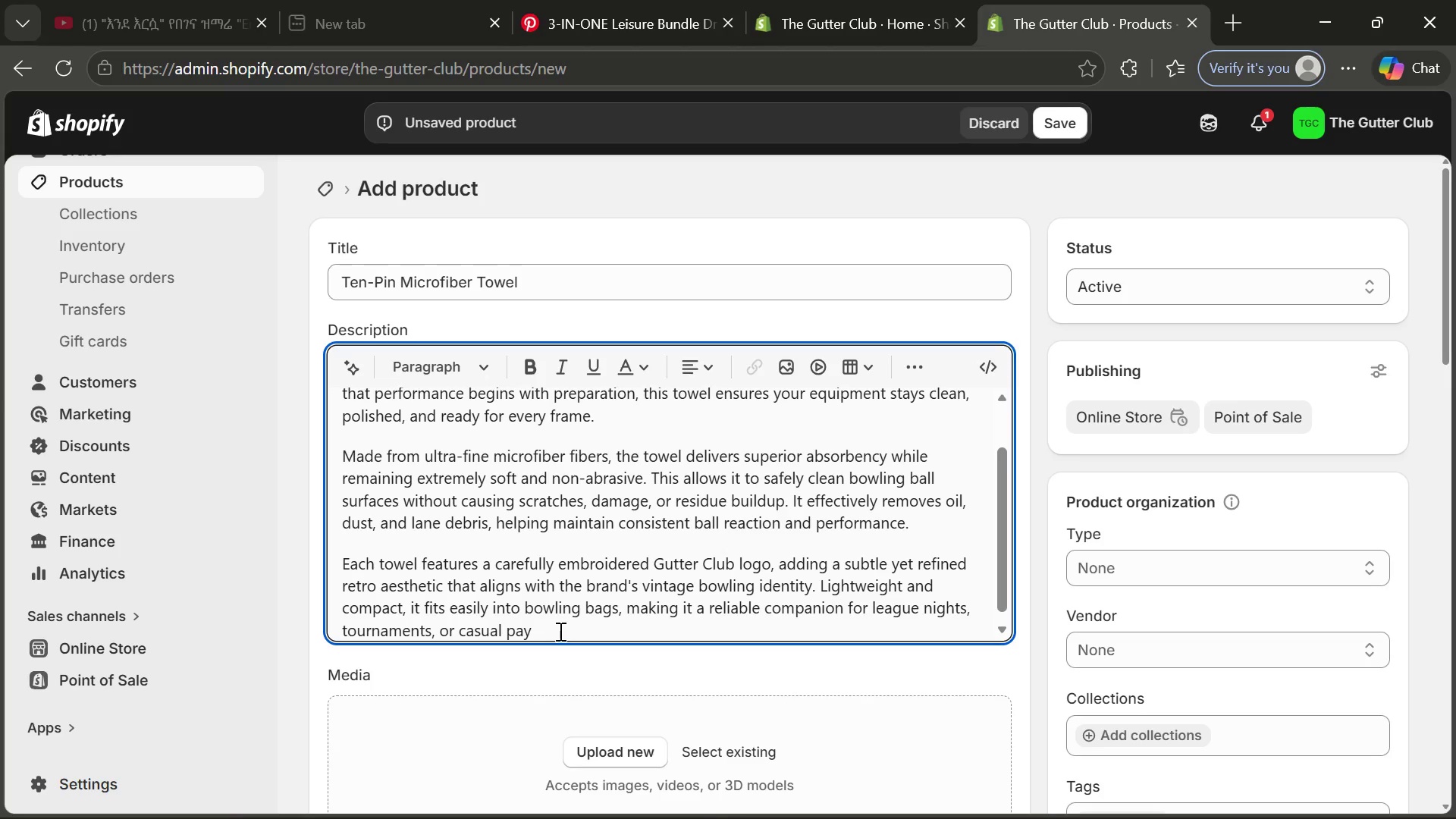 
left_click([558, 629])
 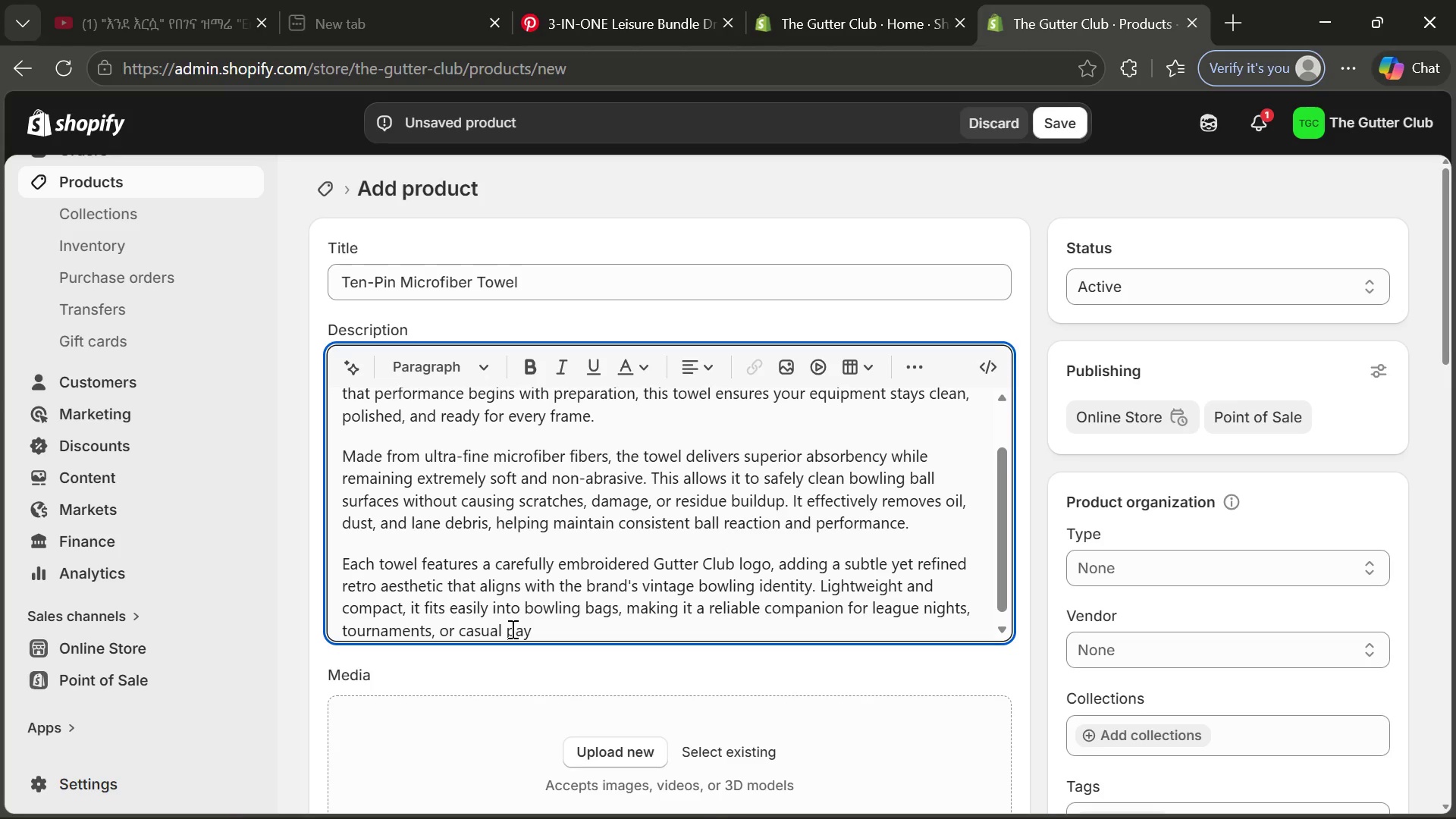 
left_click([511, 629])
 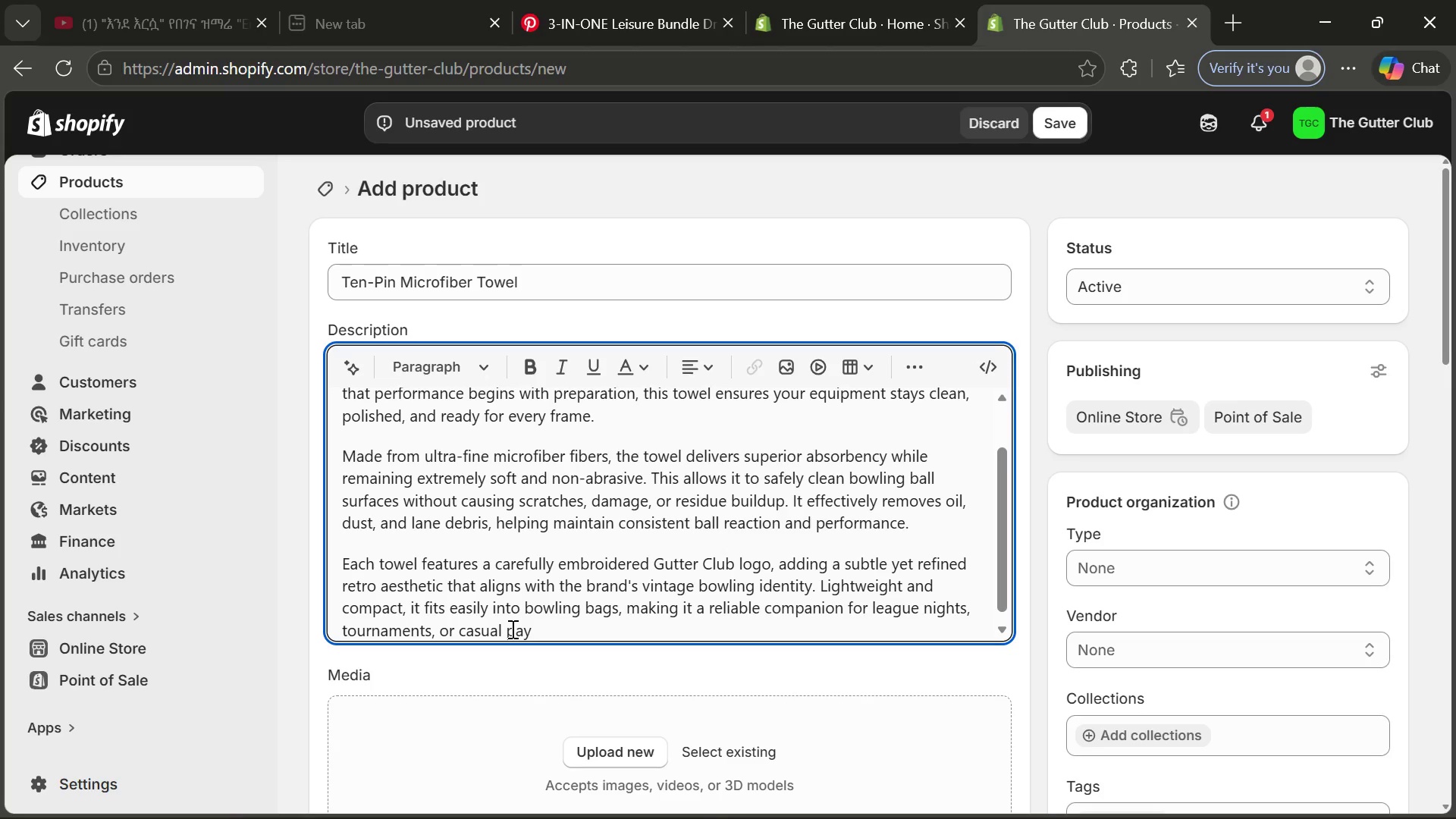 
key(L)
 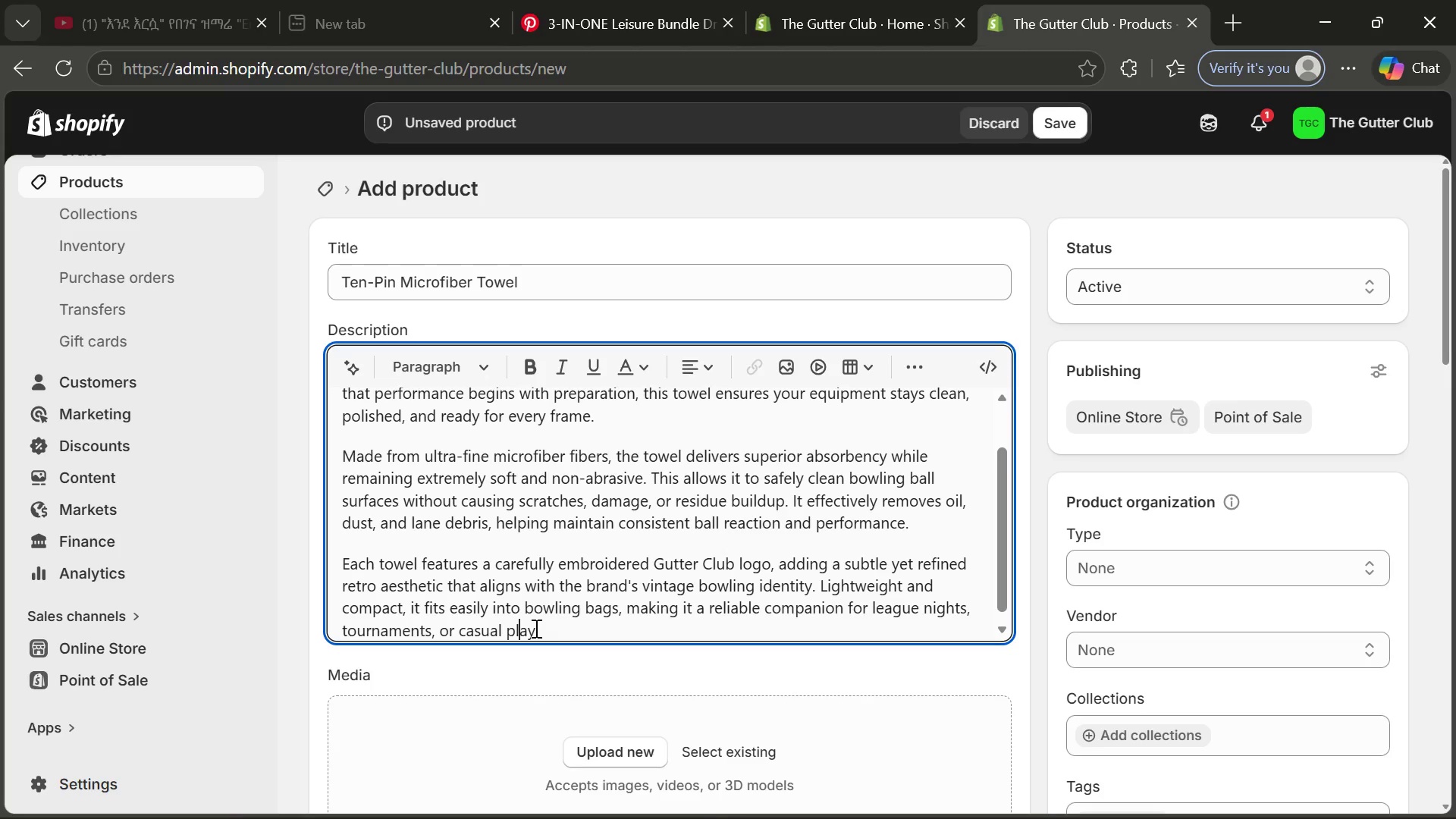 
left_click([535, 628])
 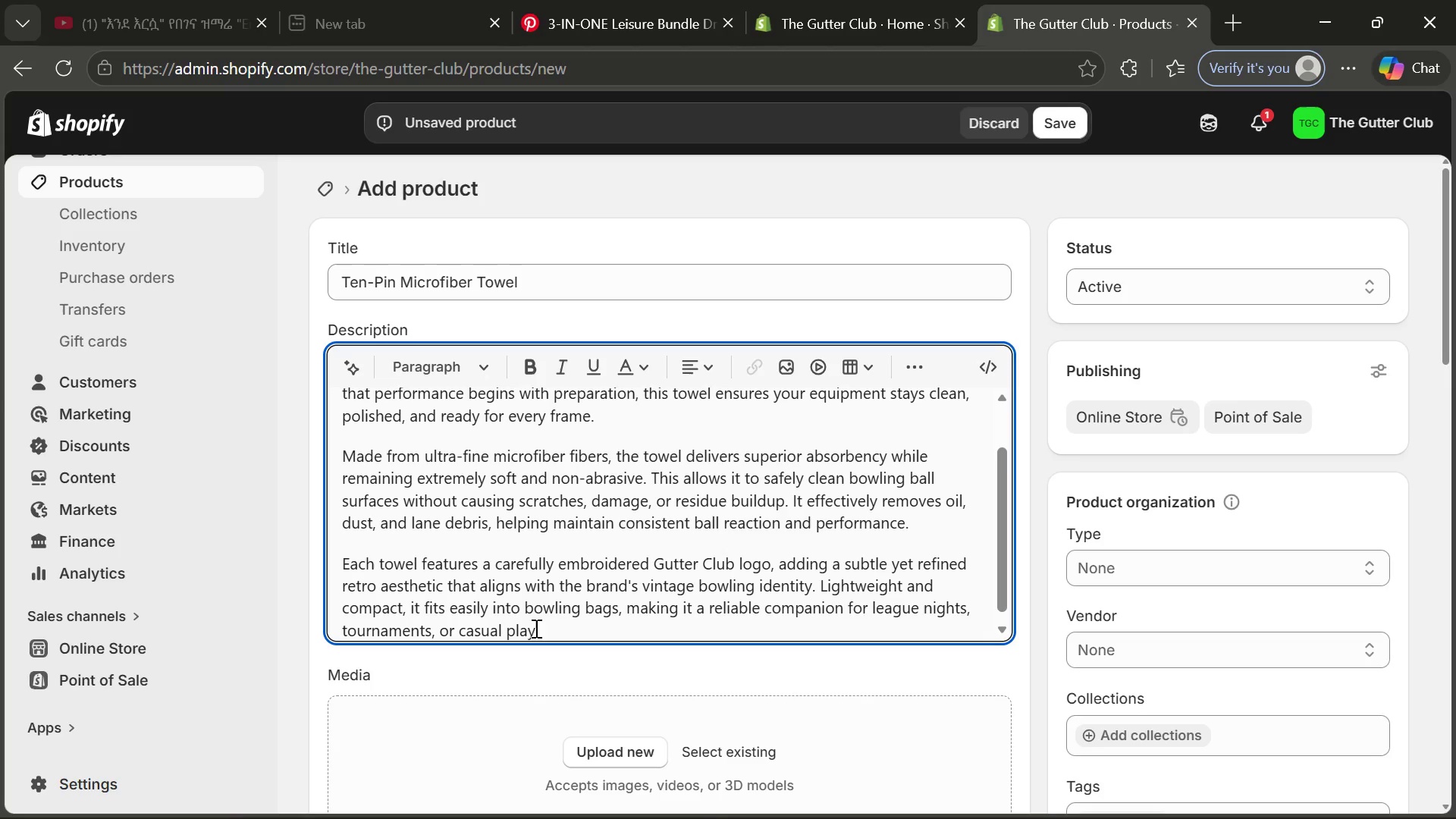 
key(Period)
 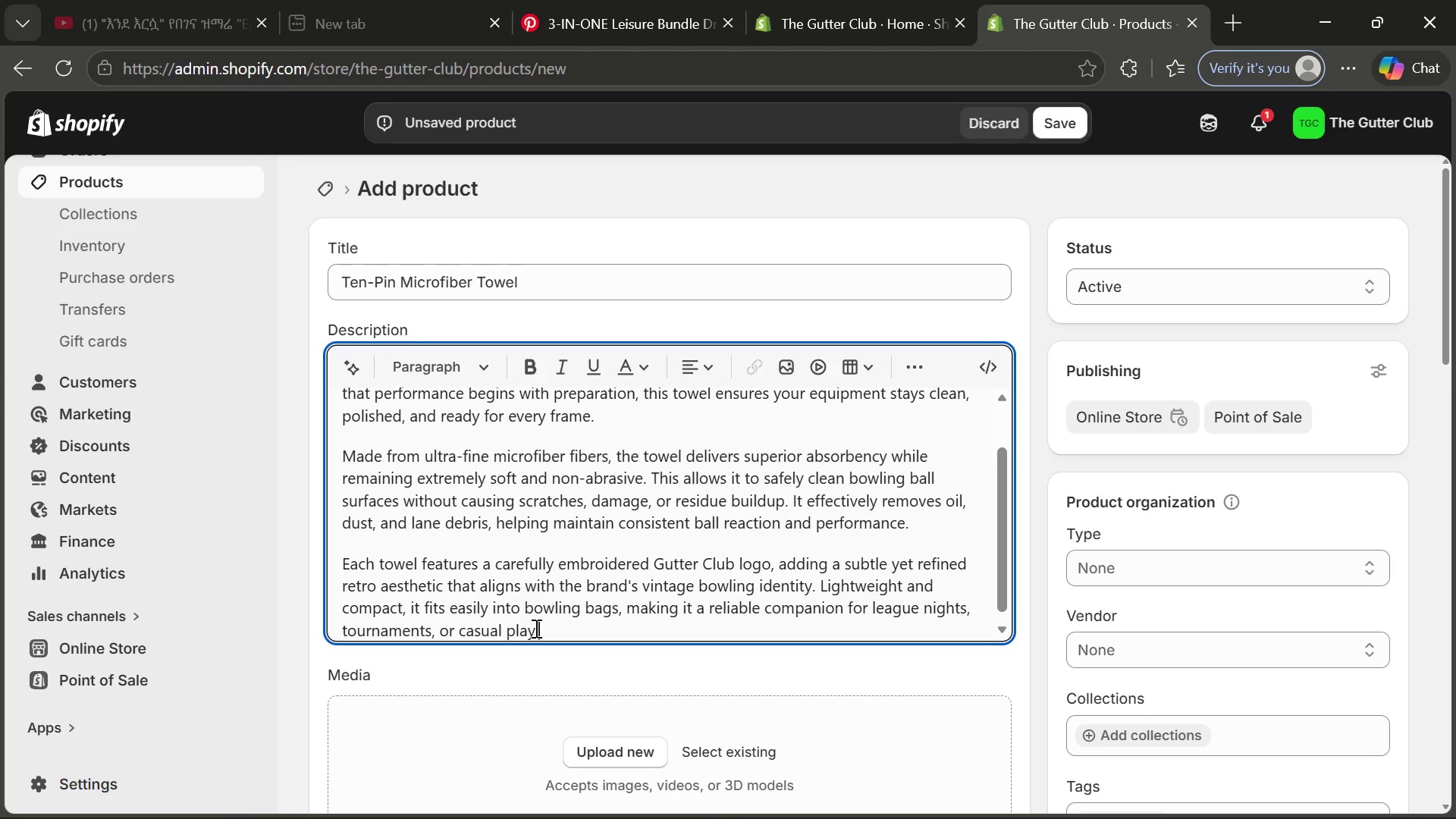 
key(Enter)
 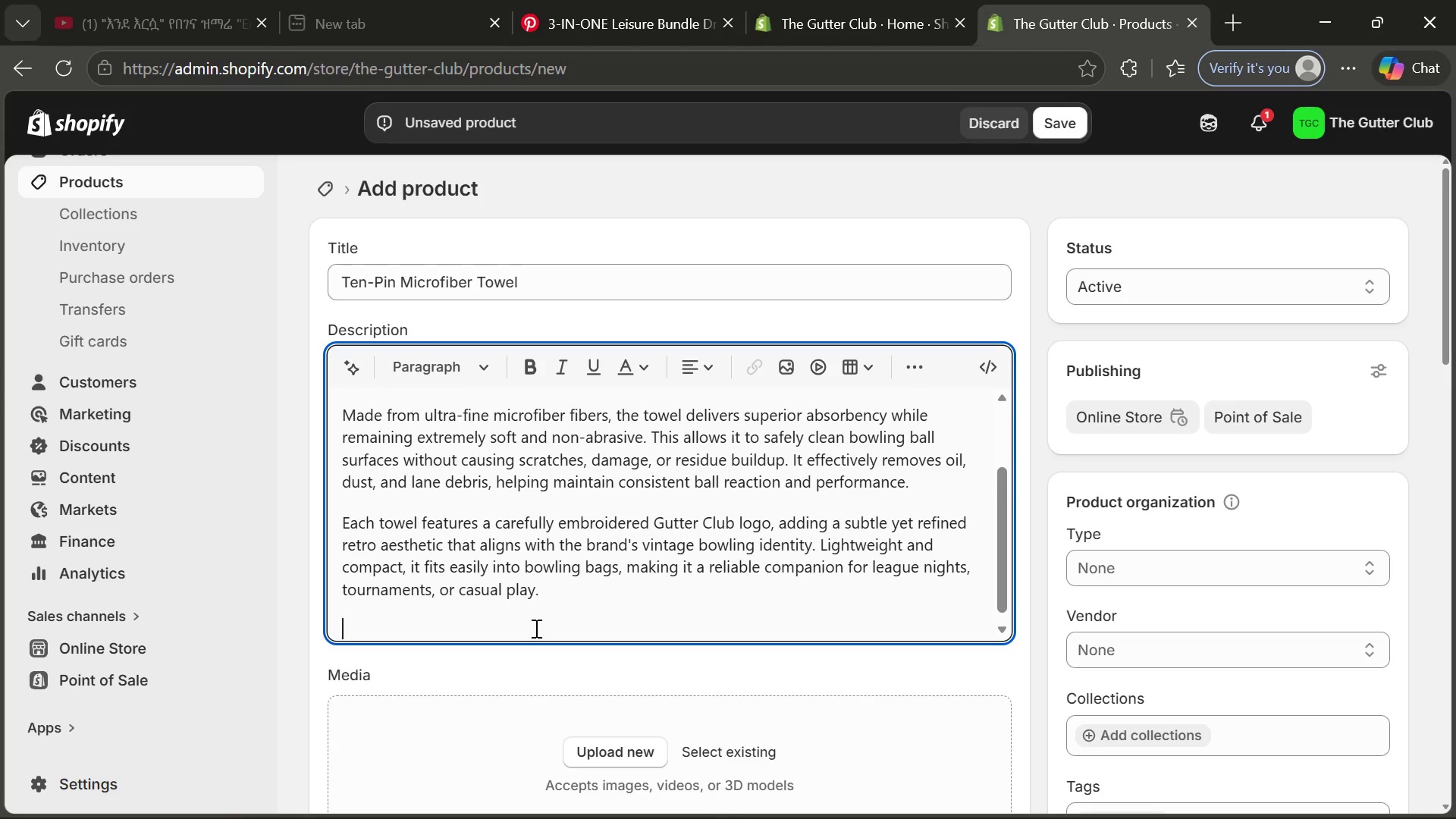 
type(Available in there signature retro-inspired colors, it also adds a touch of personaliy)
key(Backspace)
type(ty)
 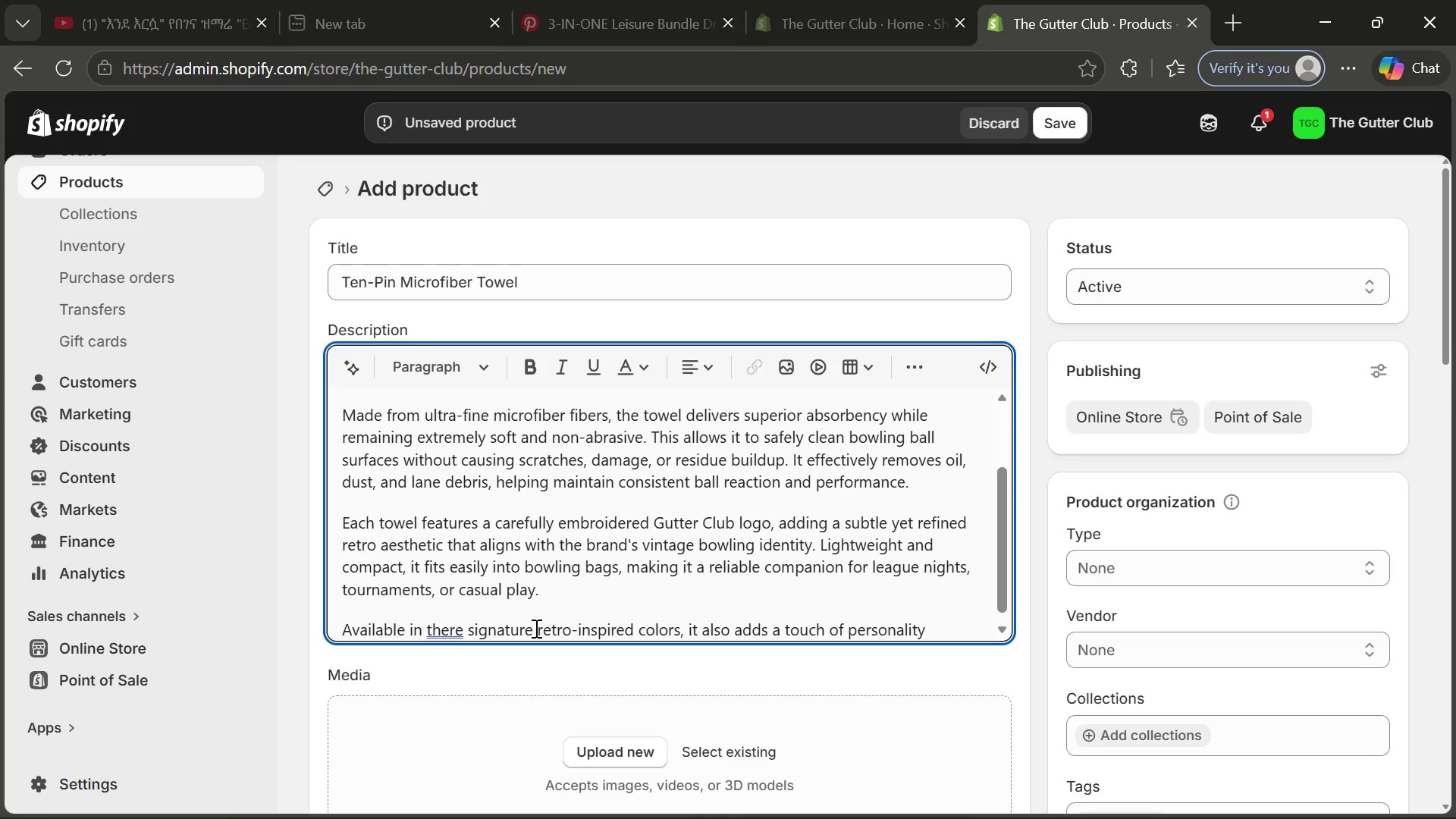 
wait(11.69)
 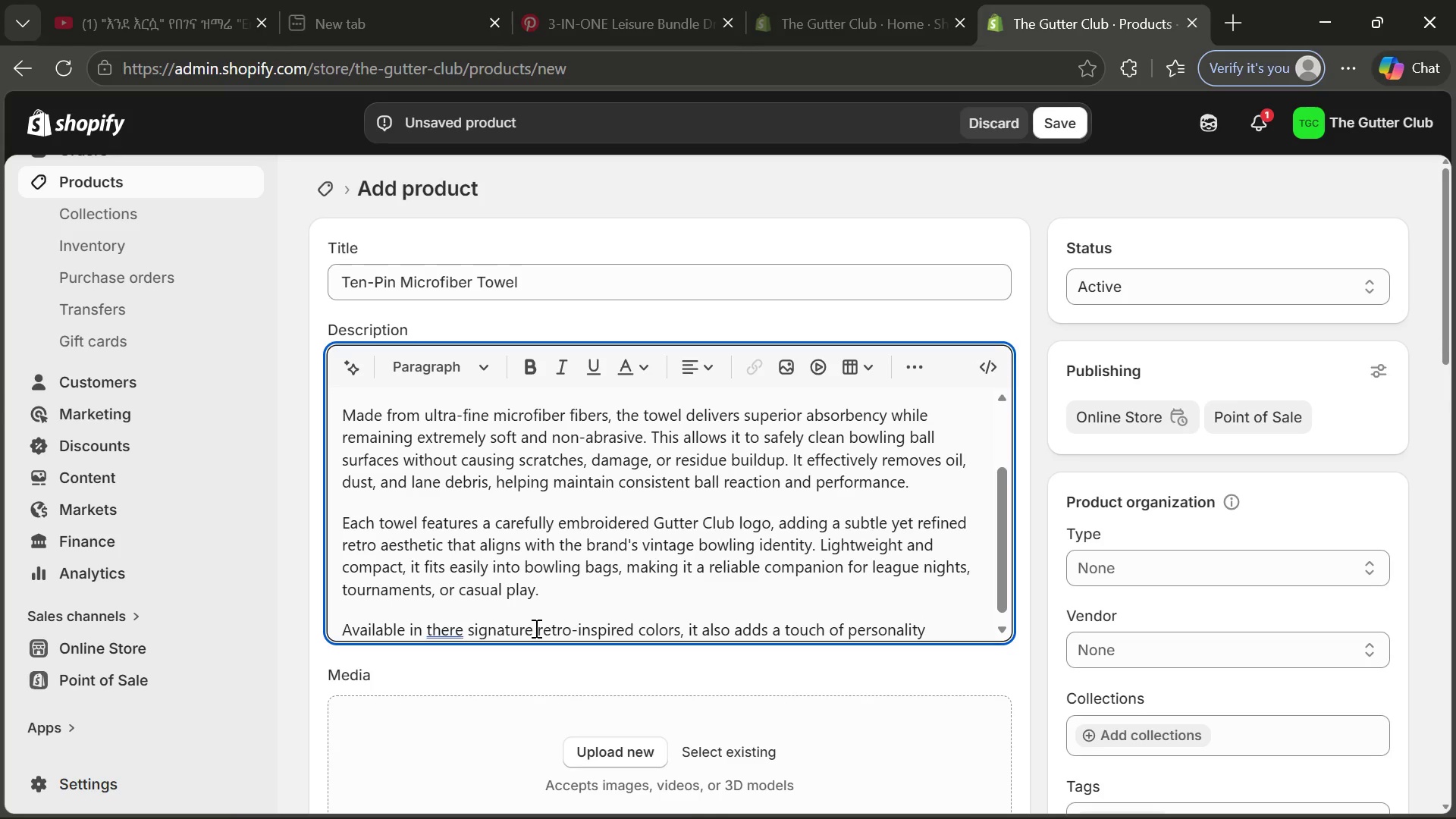 
type( and style to your )
 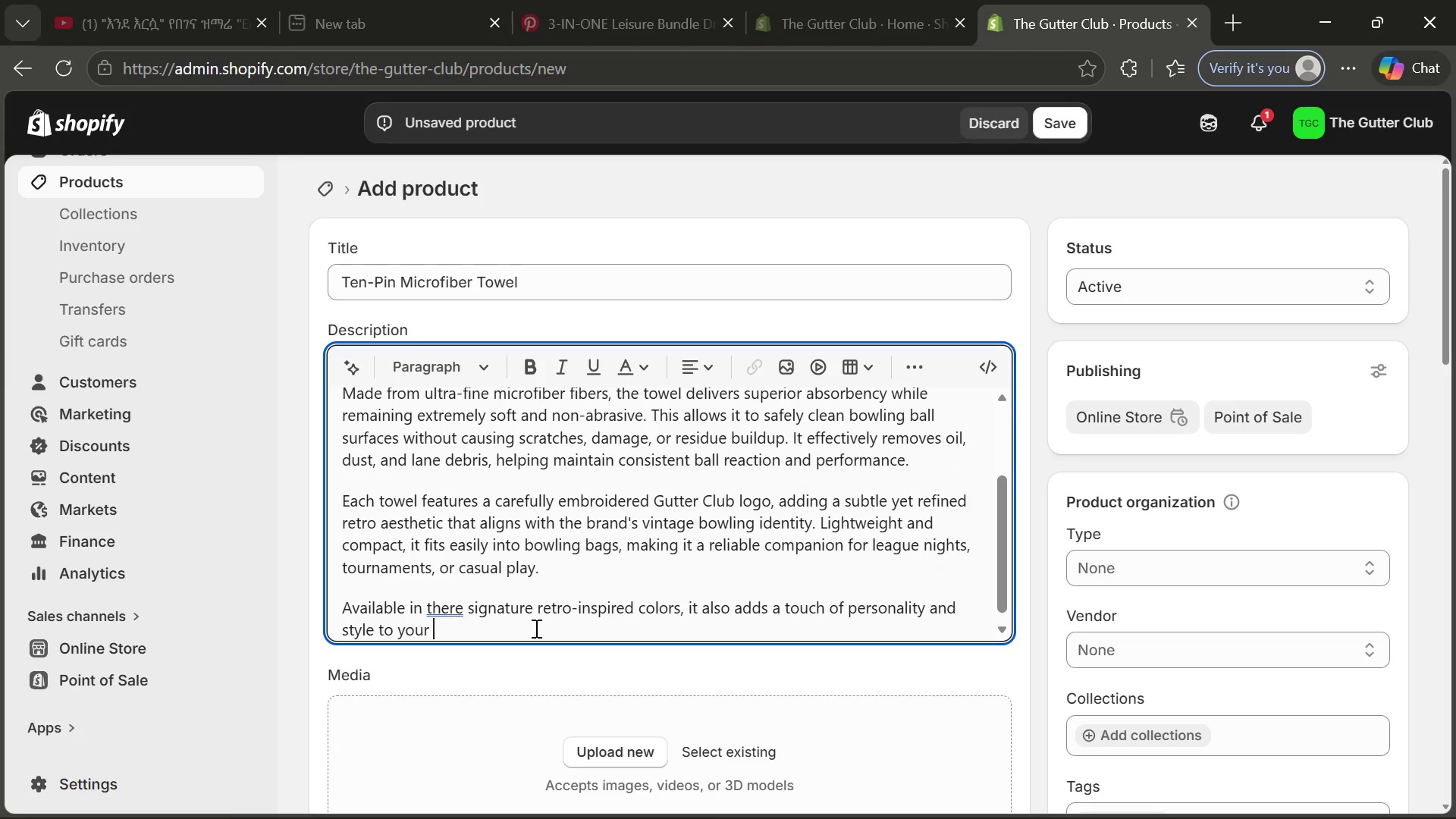 
left_click([456, 613])
 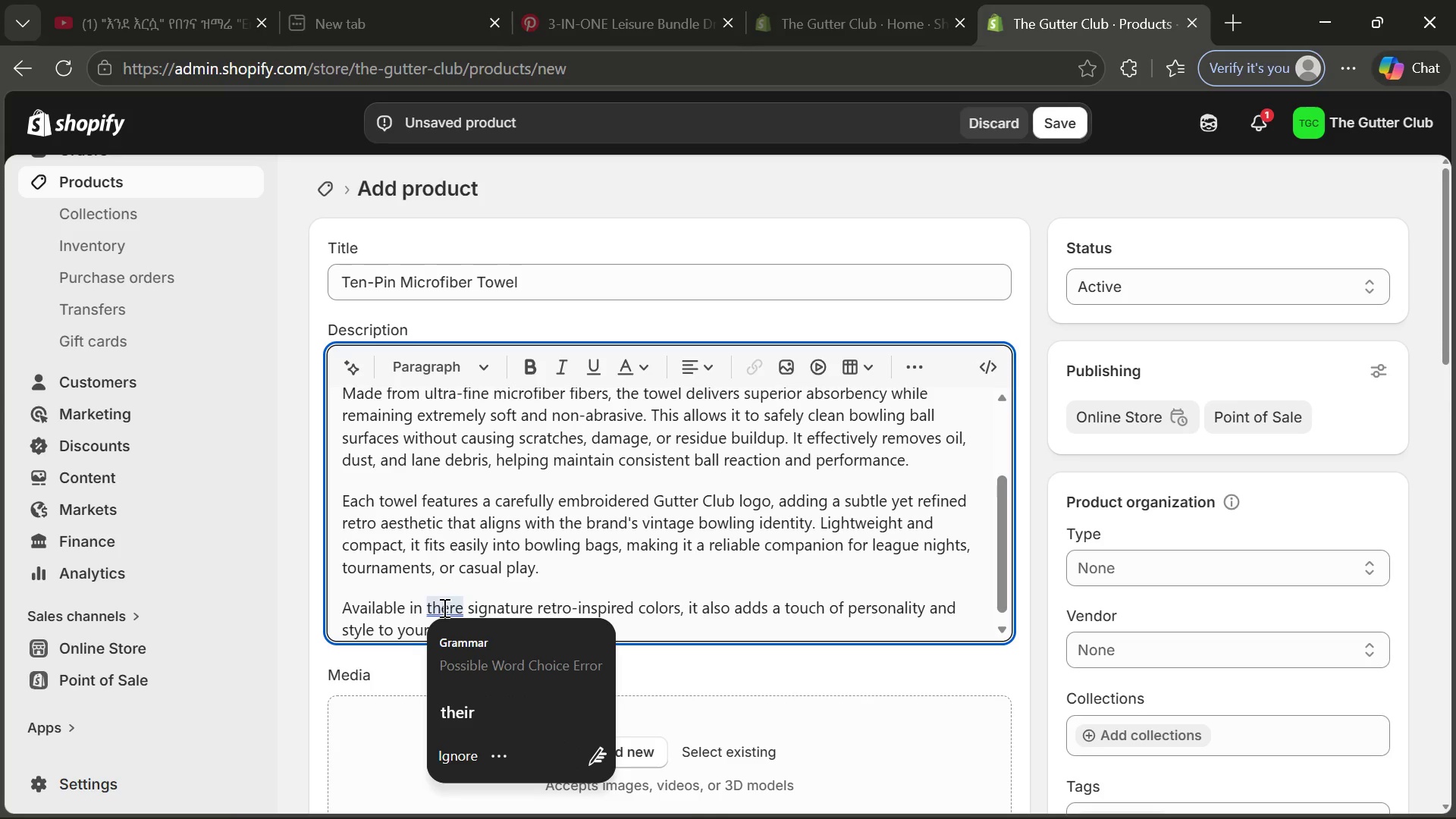 
wait(5.3)
 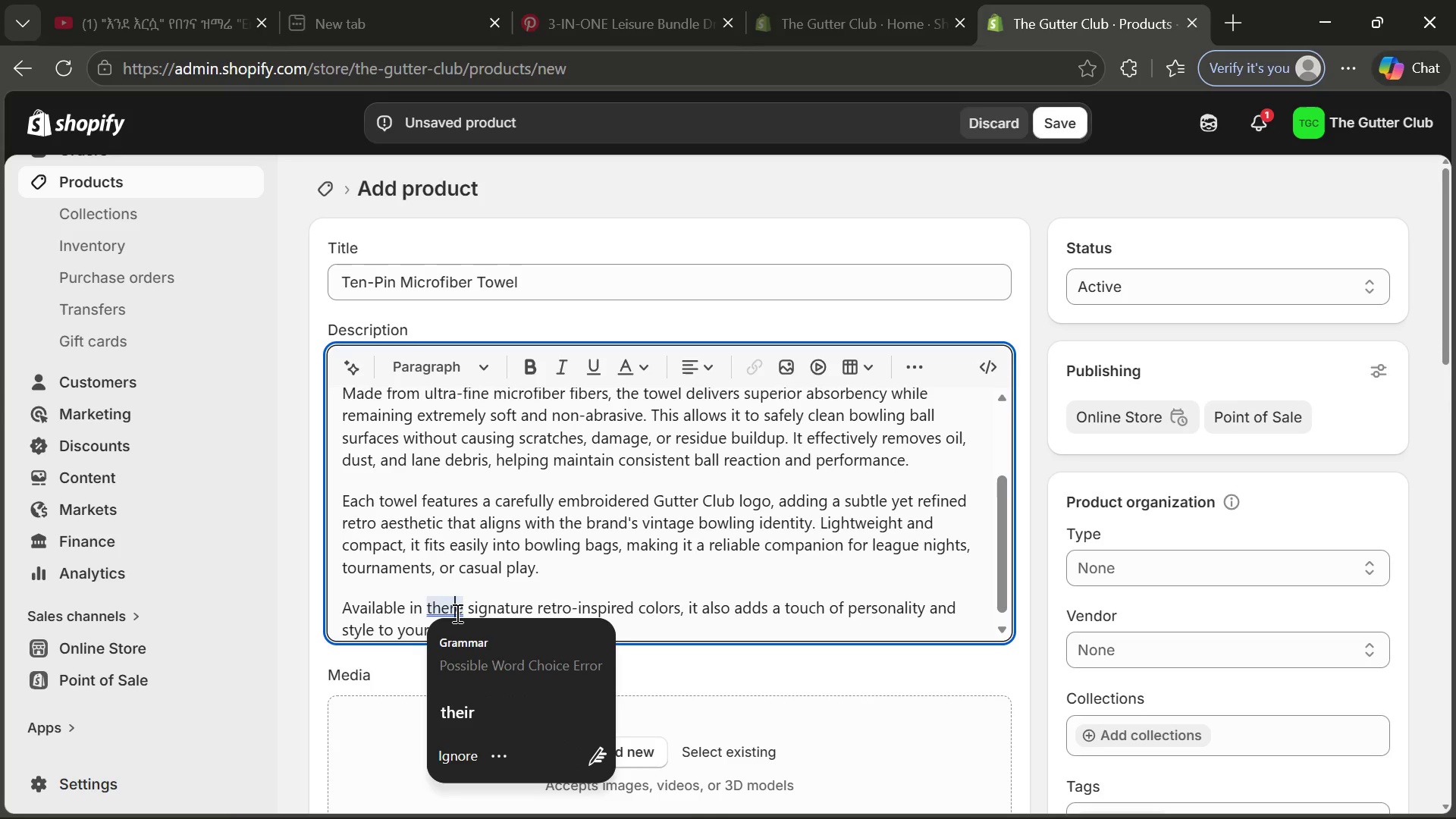 
key(Backspace)
key(Backspace)
type(re)
 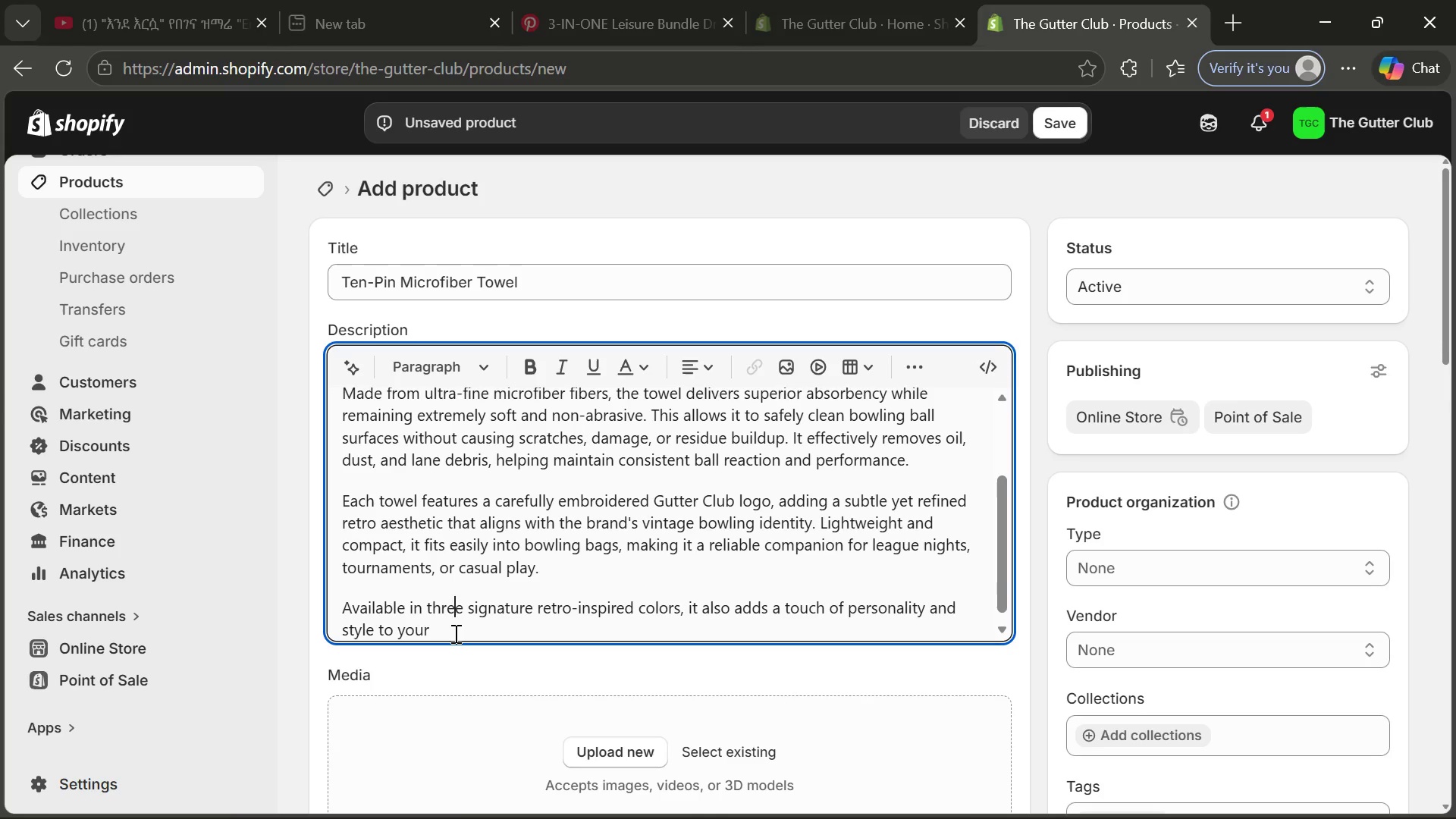 
left_click([454, 633])
 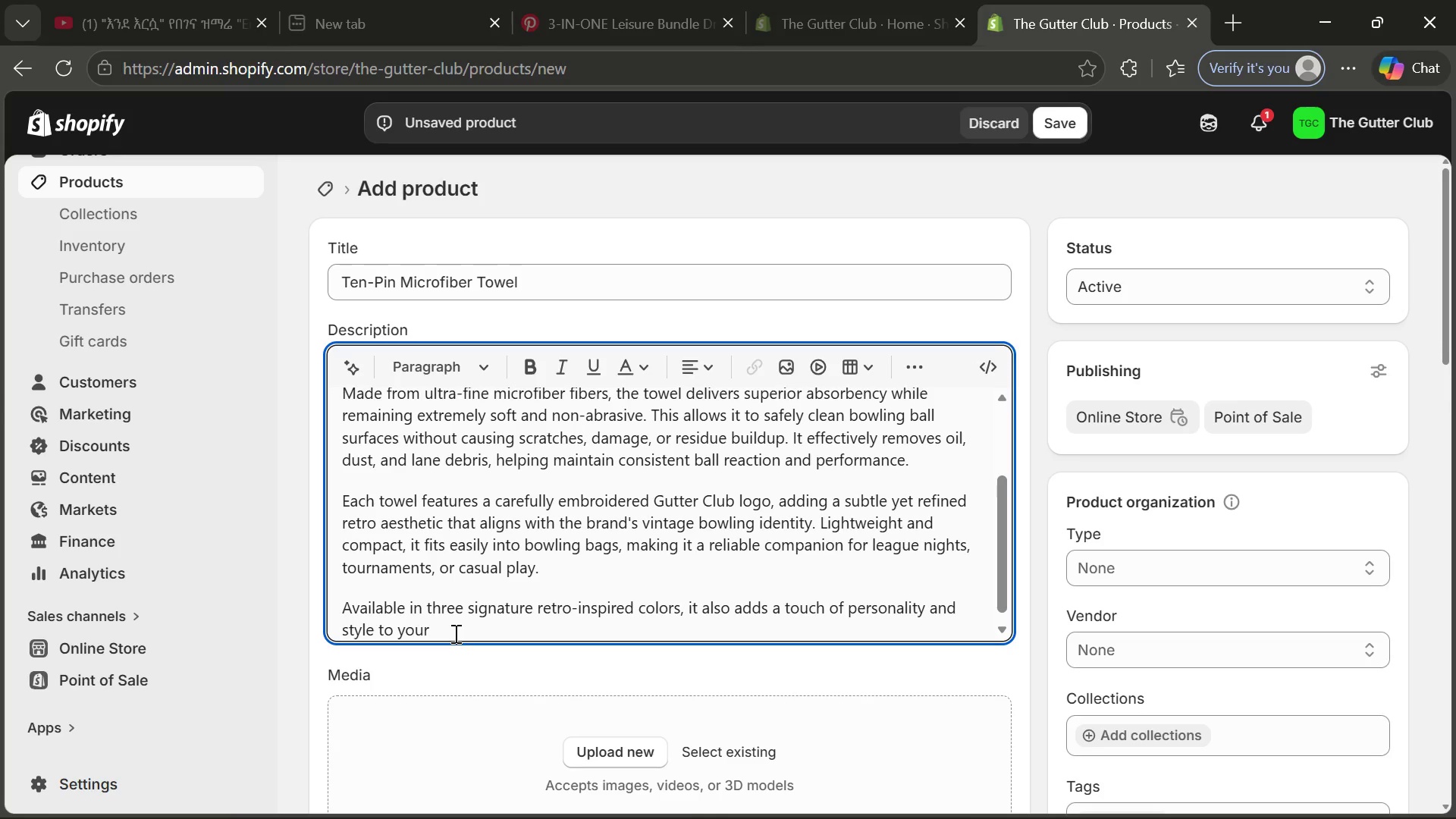 
type(bowling gear.)
 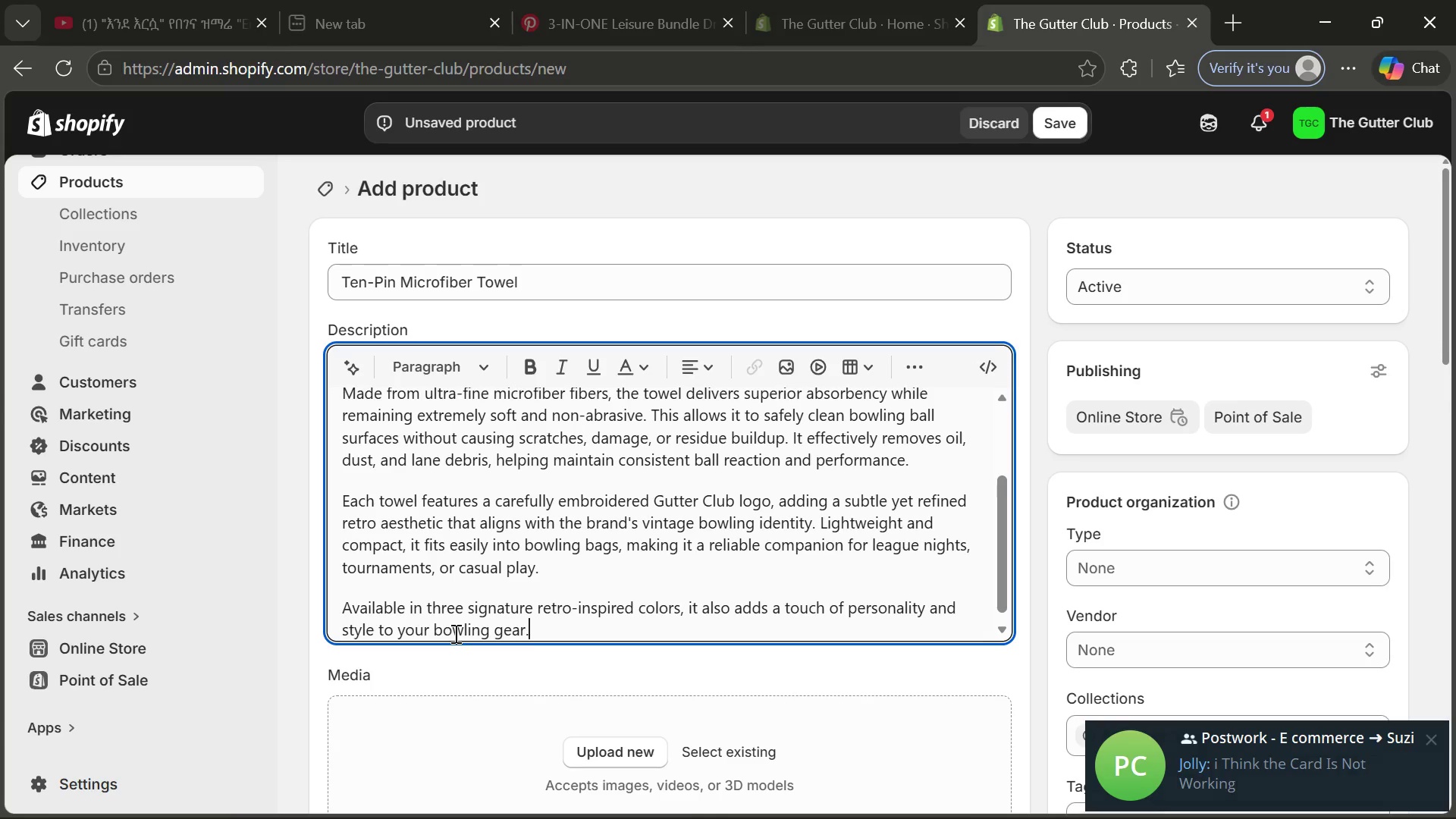 
key(Enter)
 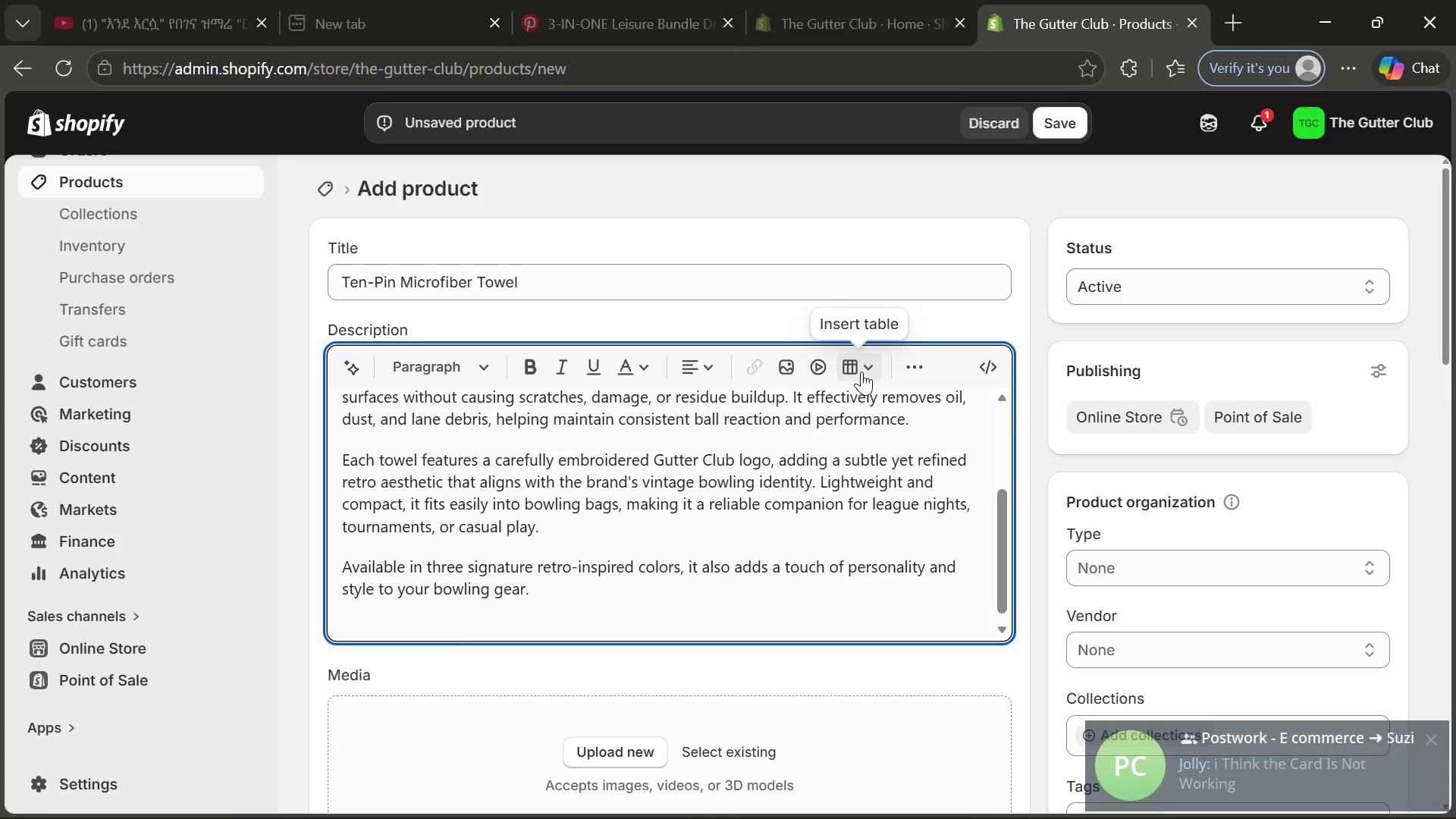 
left_click([905, 364])
 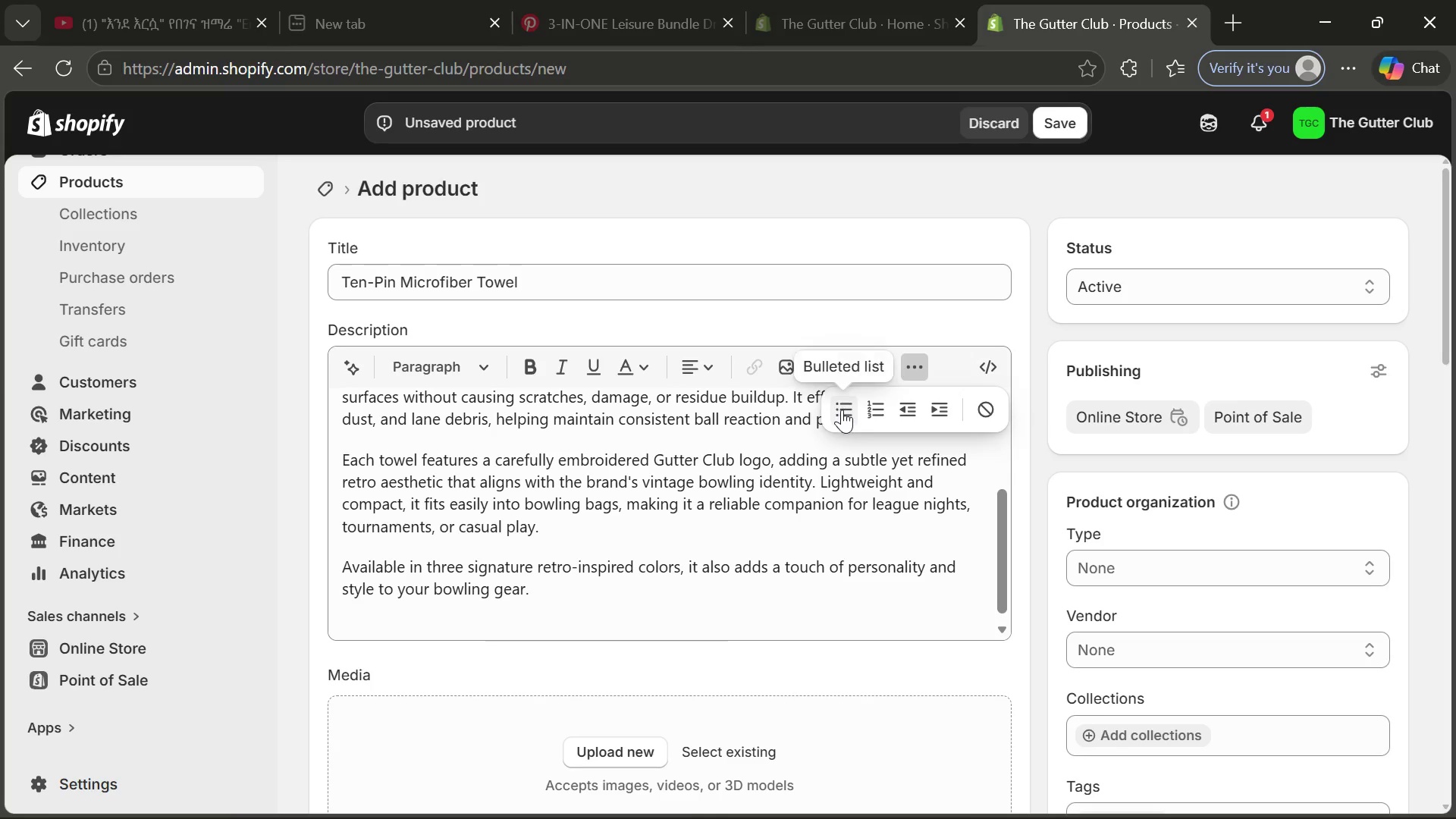 
left_click([842, 410])
 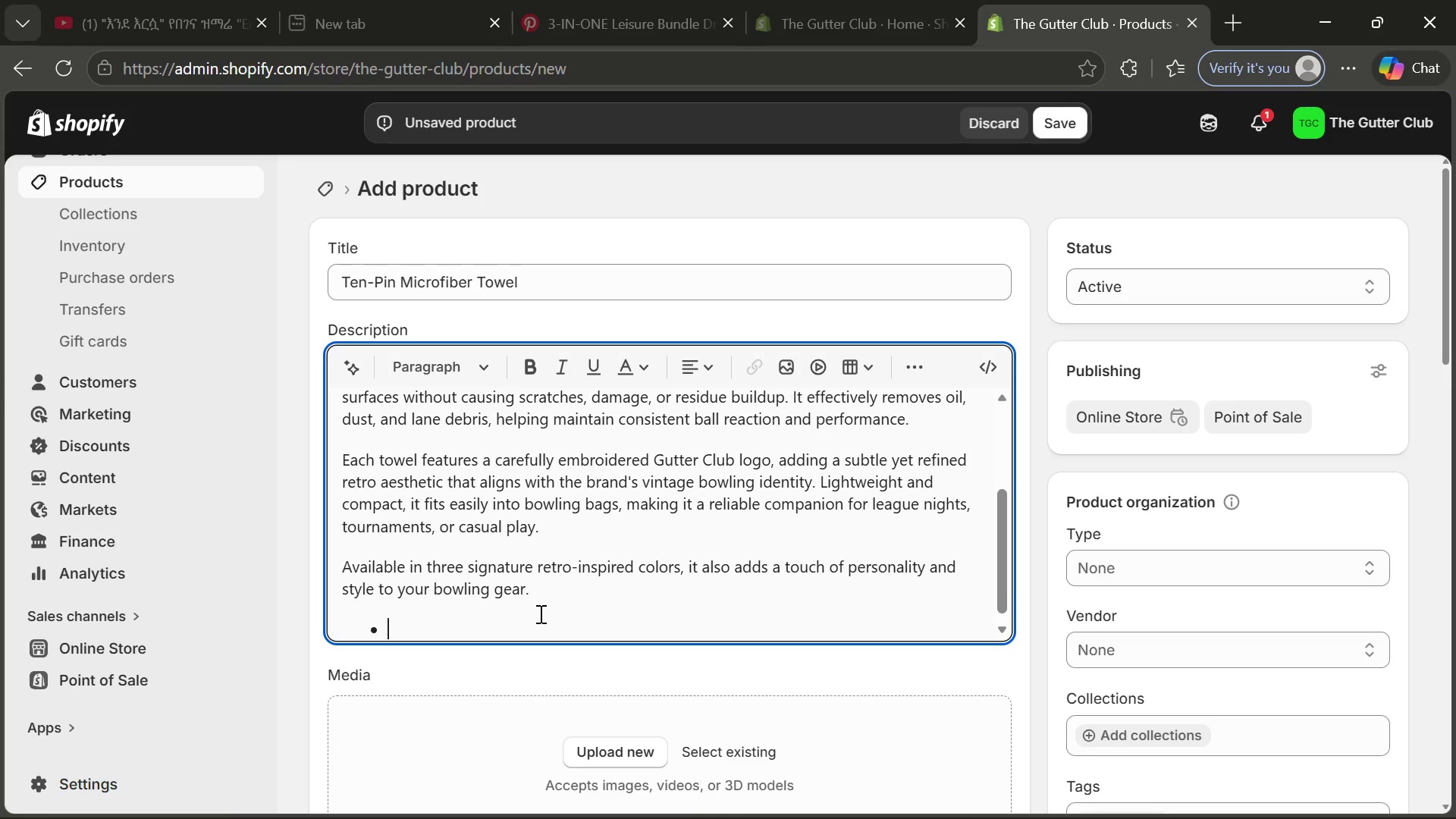 
key(Backspace)
type(Key R)
key(Backspace)
type(Features:)
 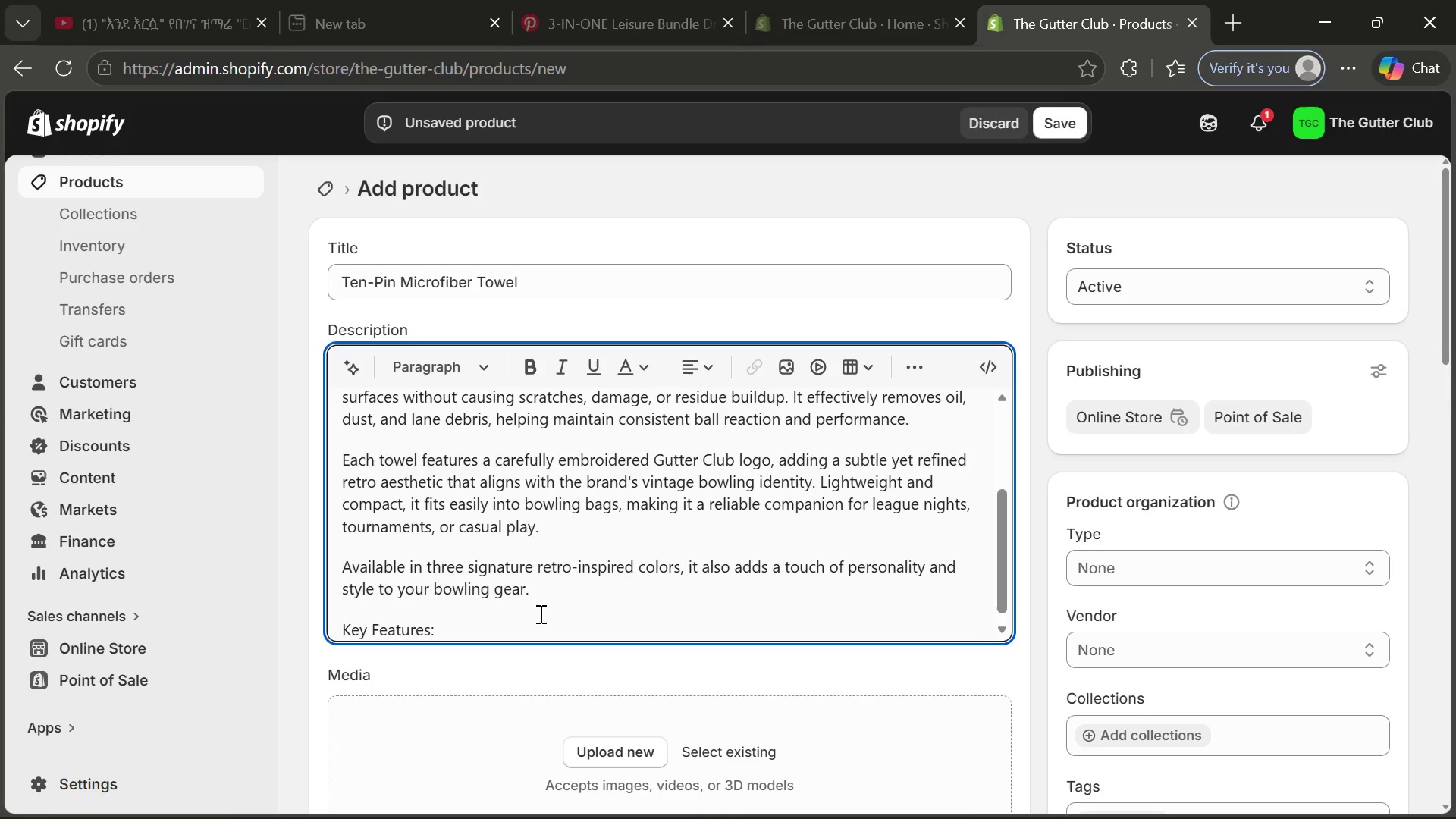 
key(Enter)
 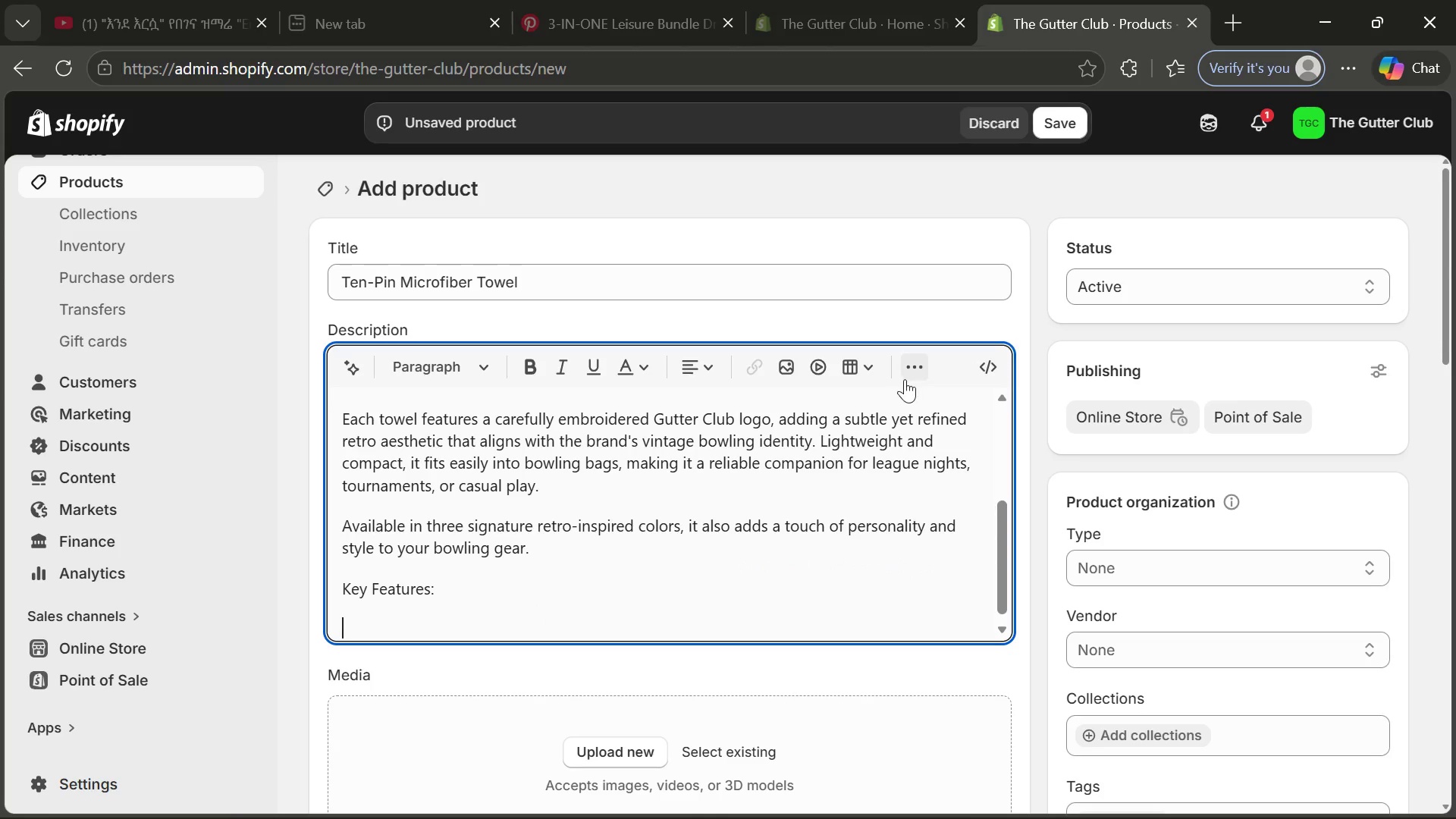 
left_click([907, 377])
 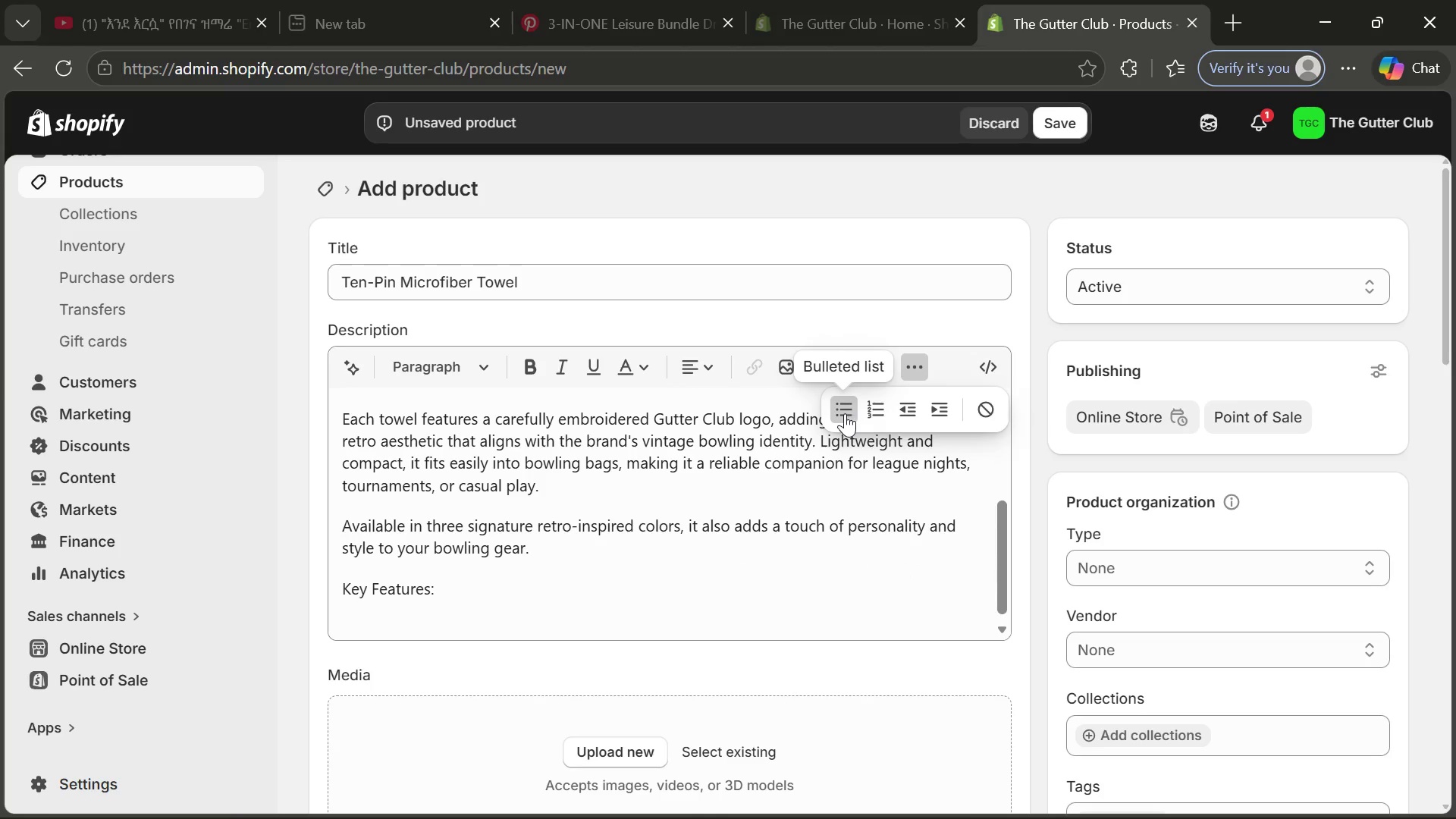 
left_click([845, 413])
 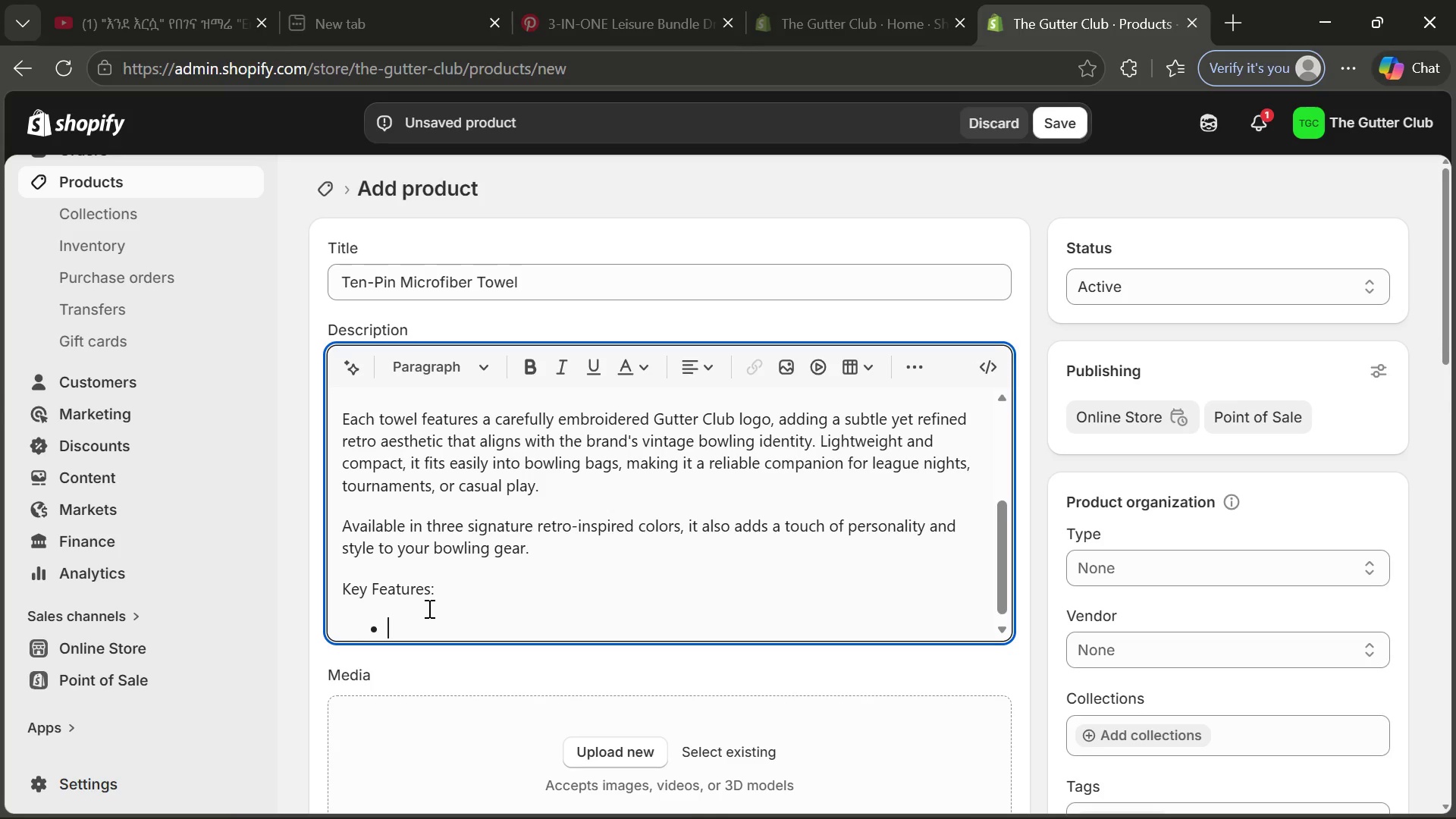 
type(Ultra-)
 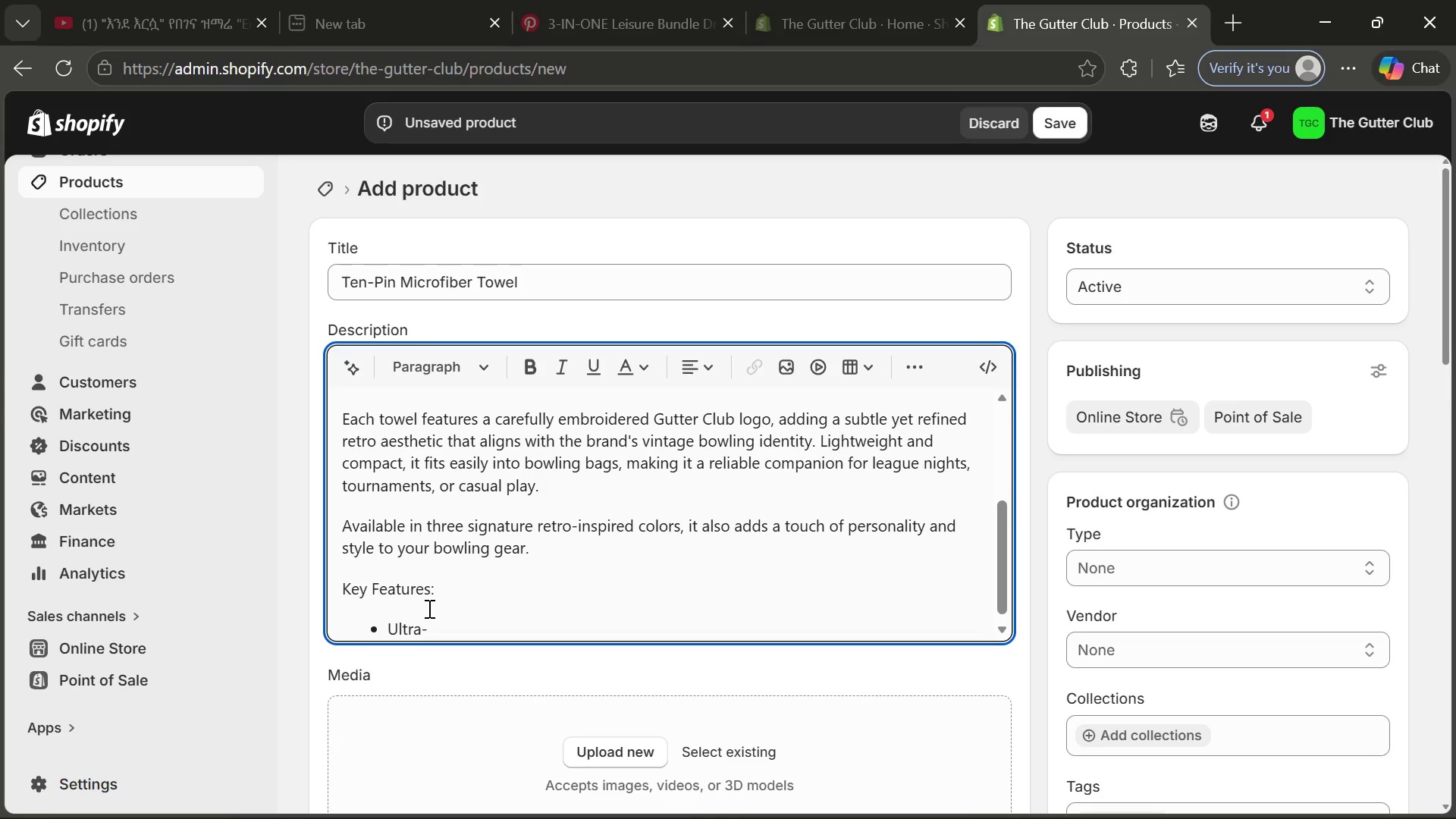 
wait(5.16)
 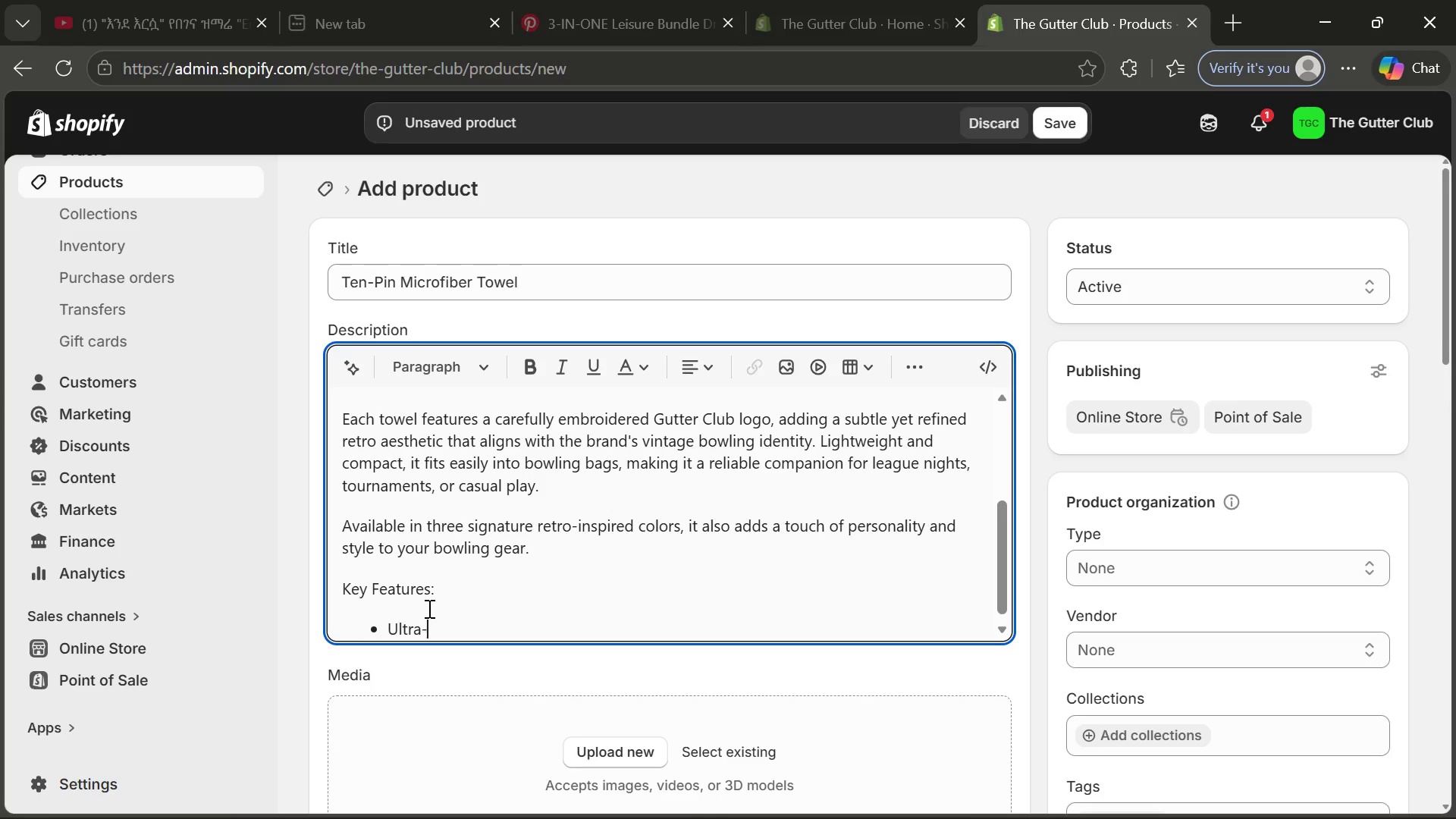 
type(soft premiun)
key(Backspace)
type(m mo)
key(Backspace)
type(icrofiber material)
 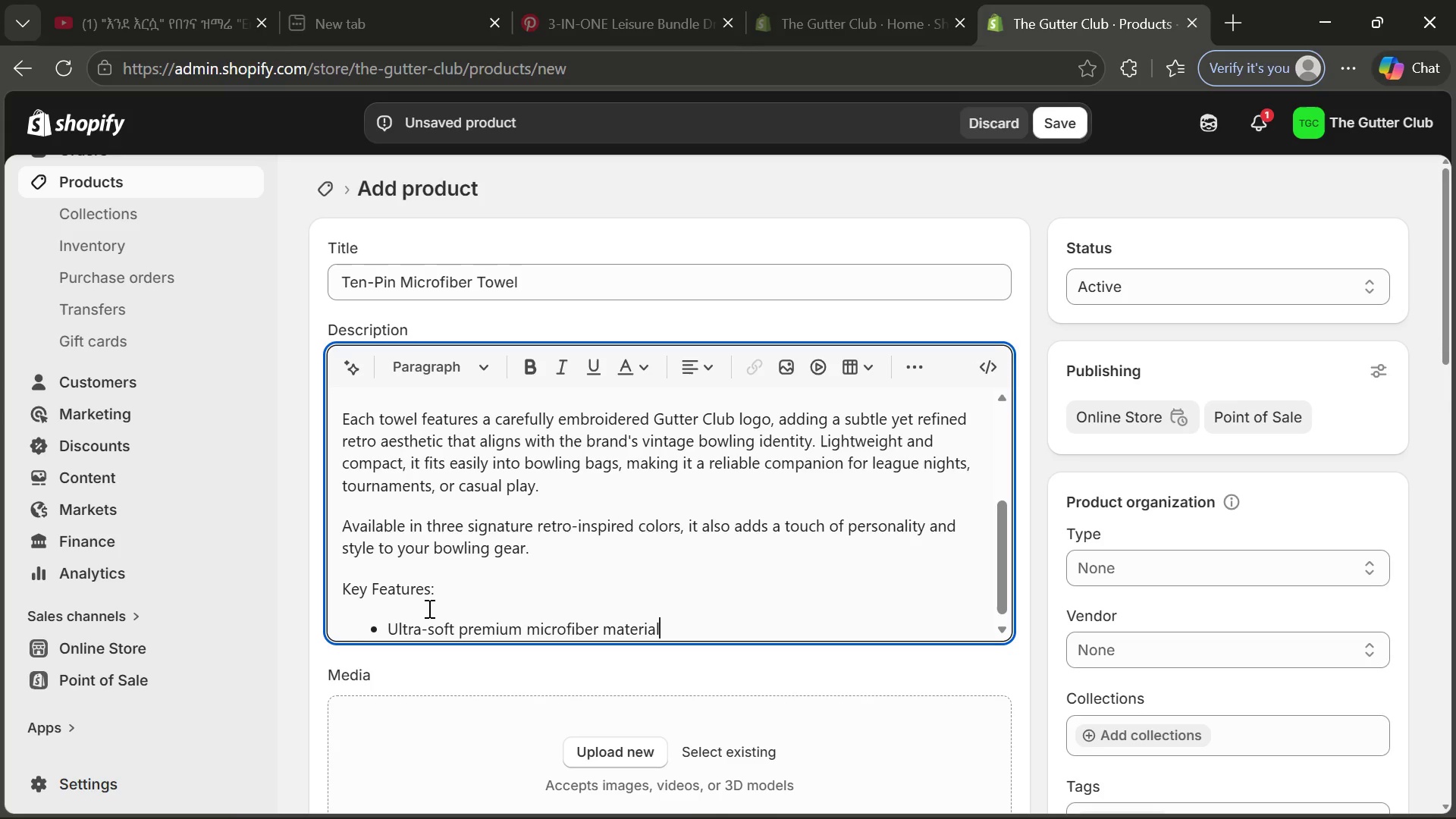 
key(Enter)
 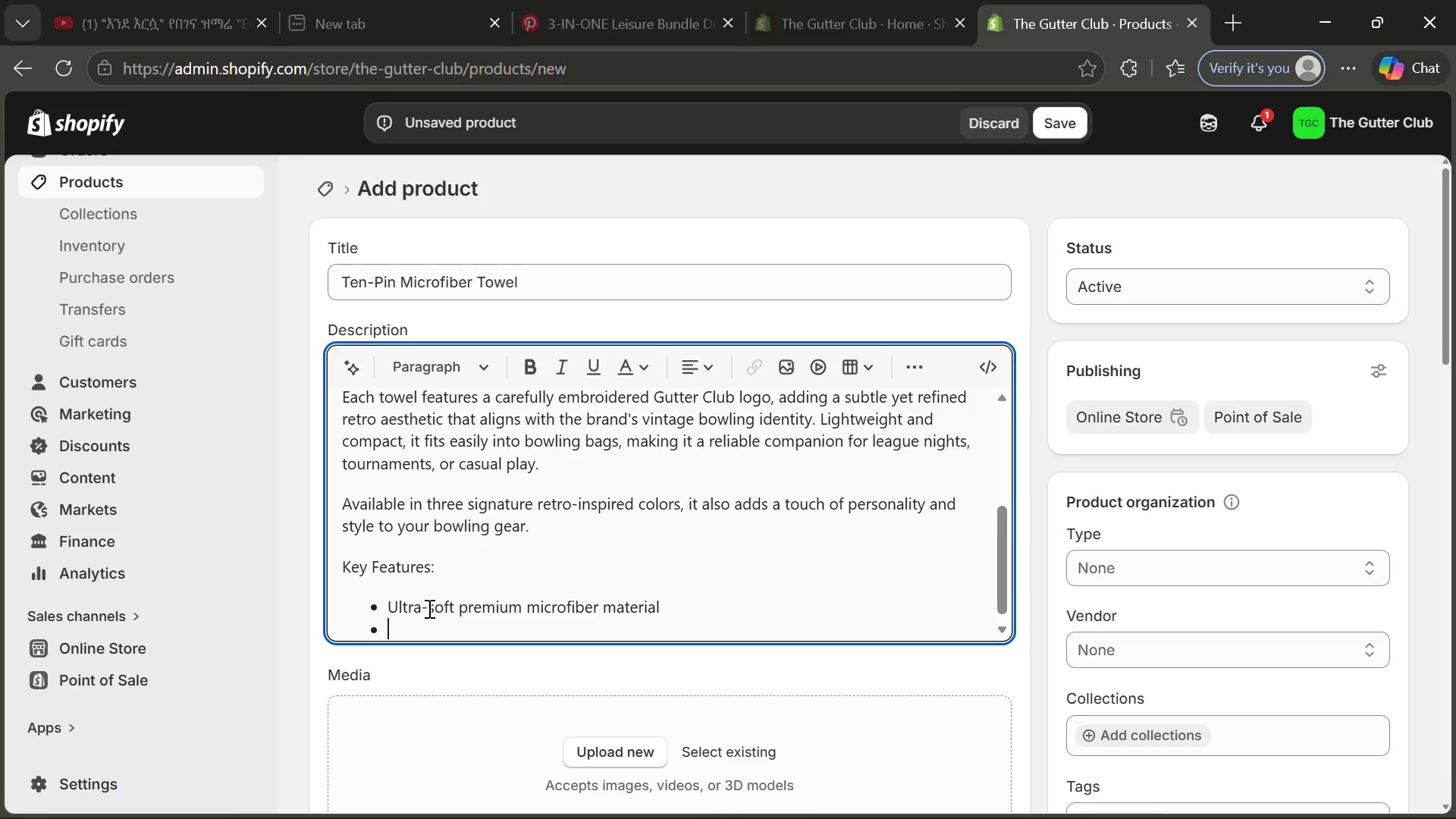 
type(High)
 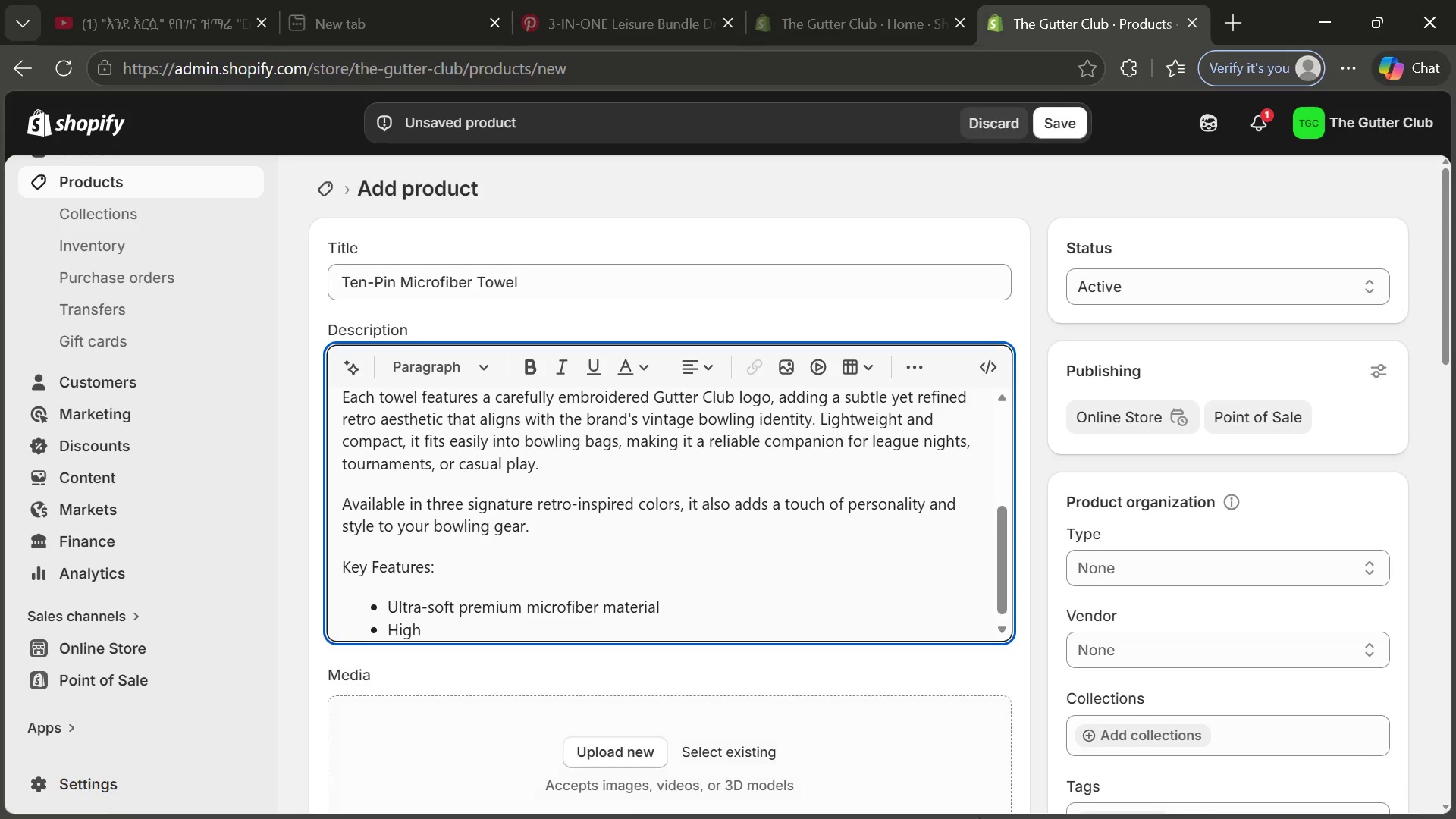 
left_click([982, 796])